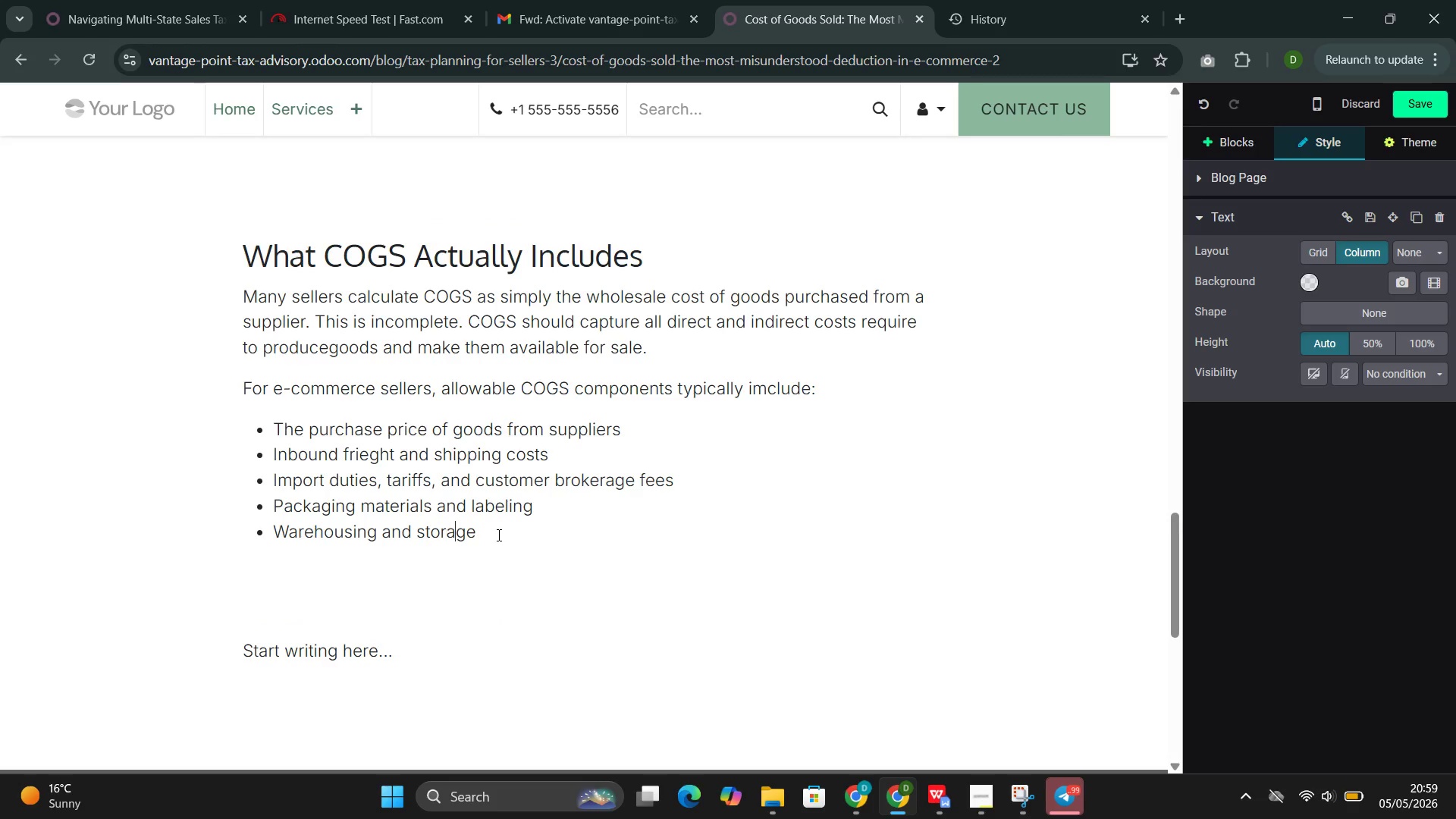 
key(ArrowRight)
 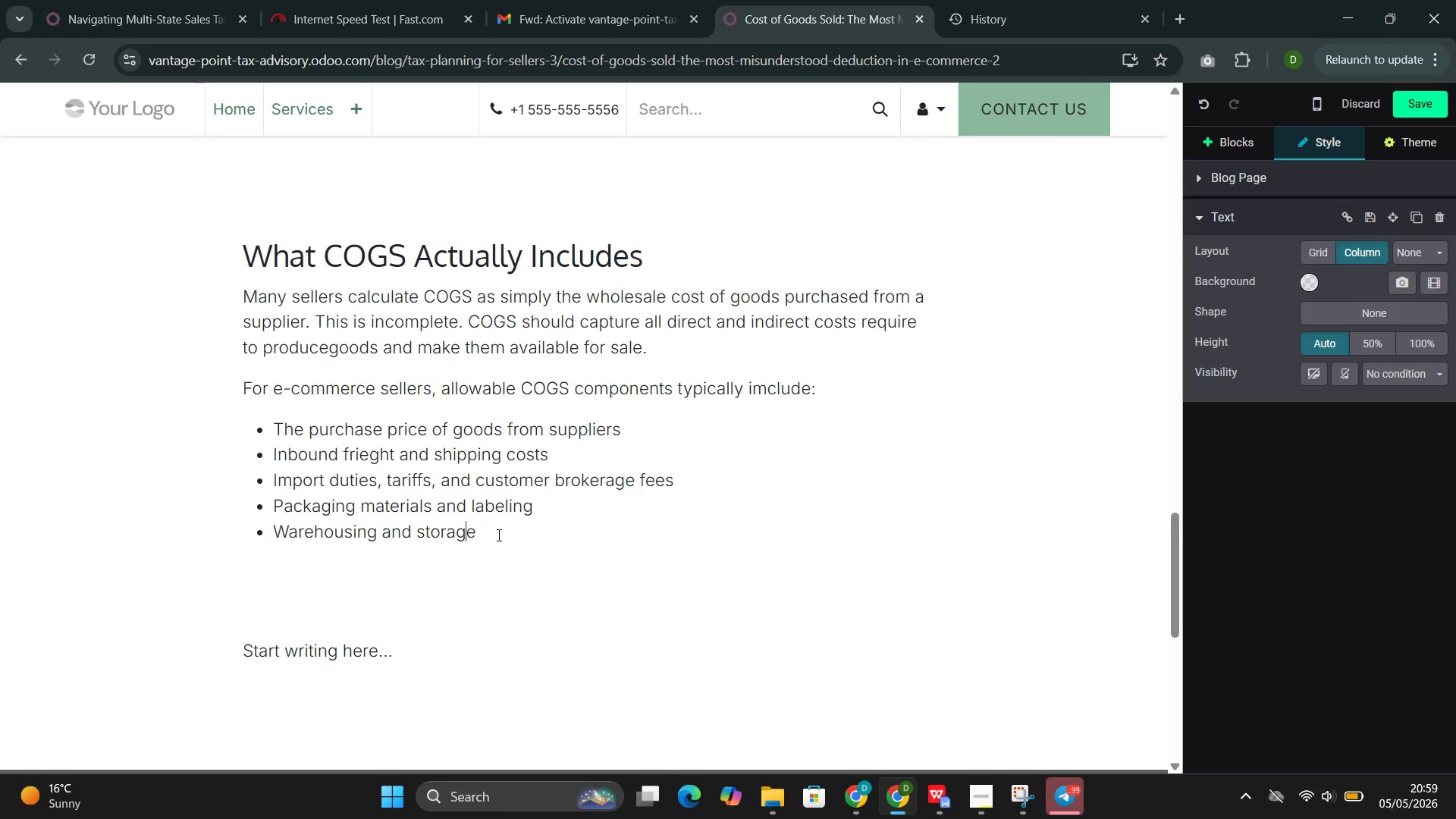 
key(ArrowRight)
 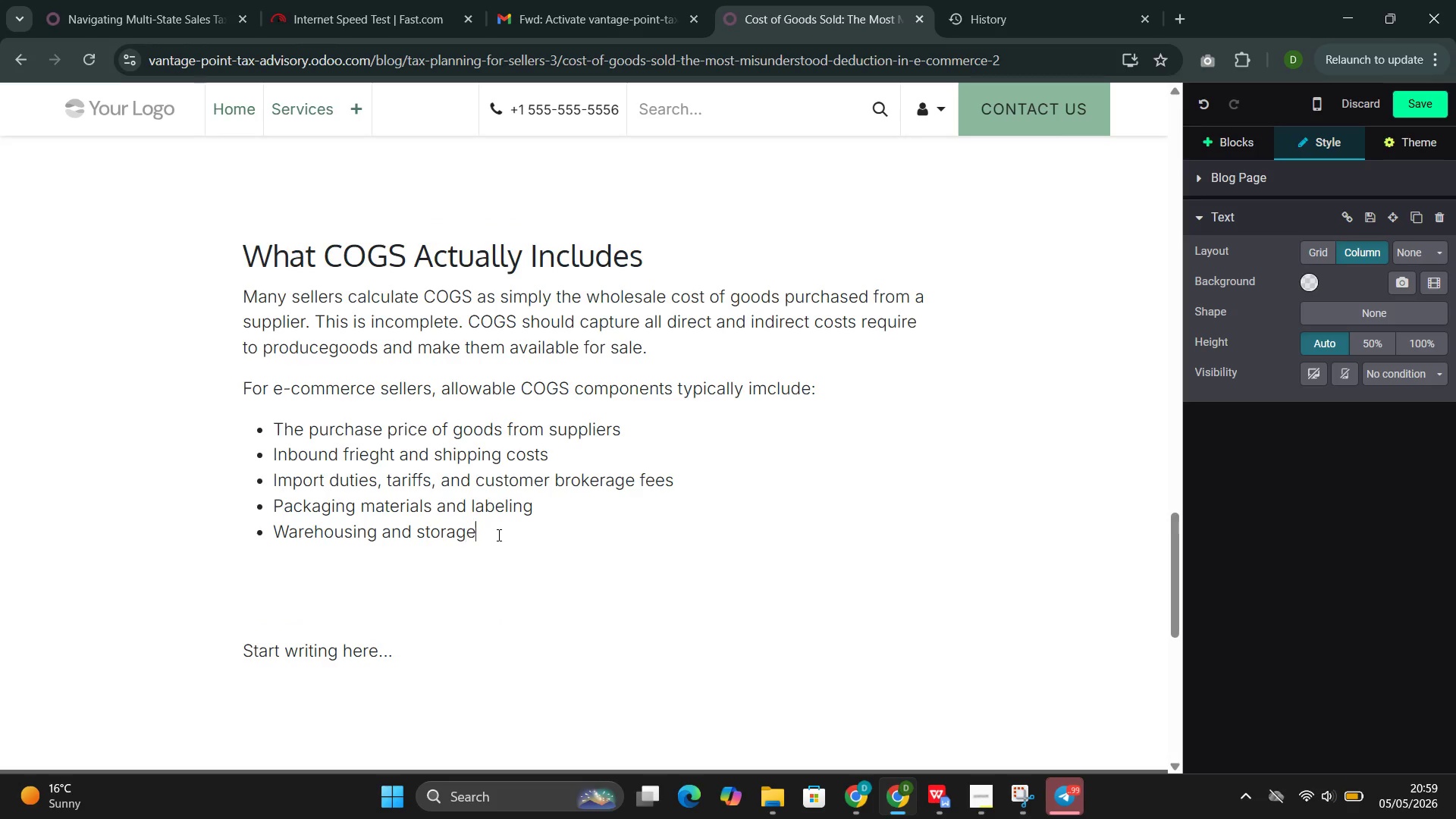 
key(ArrowRight)
 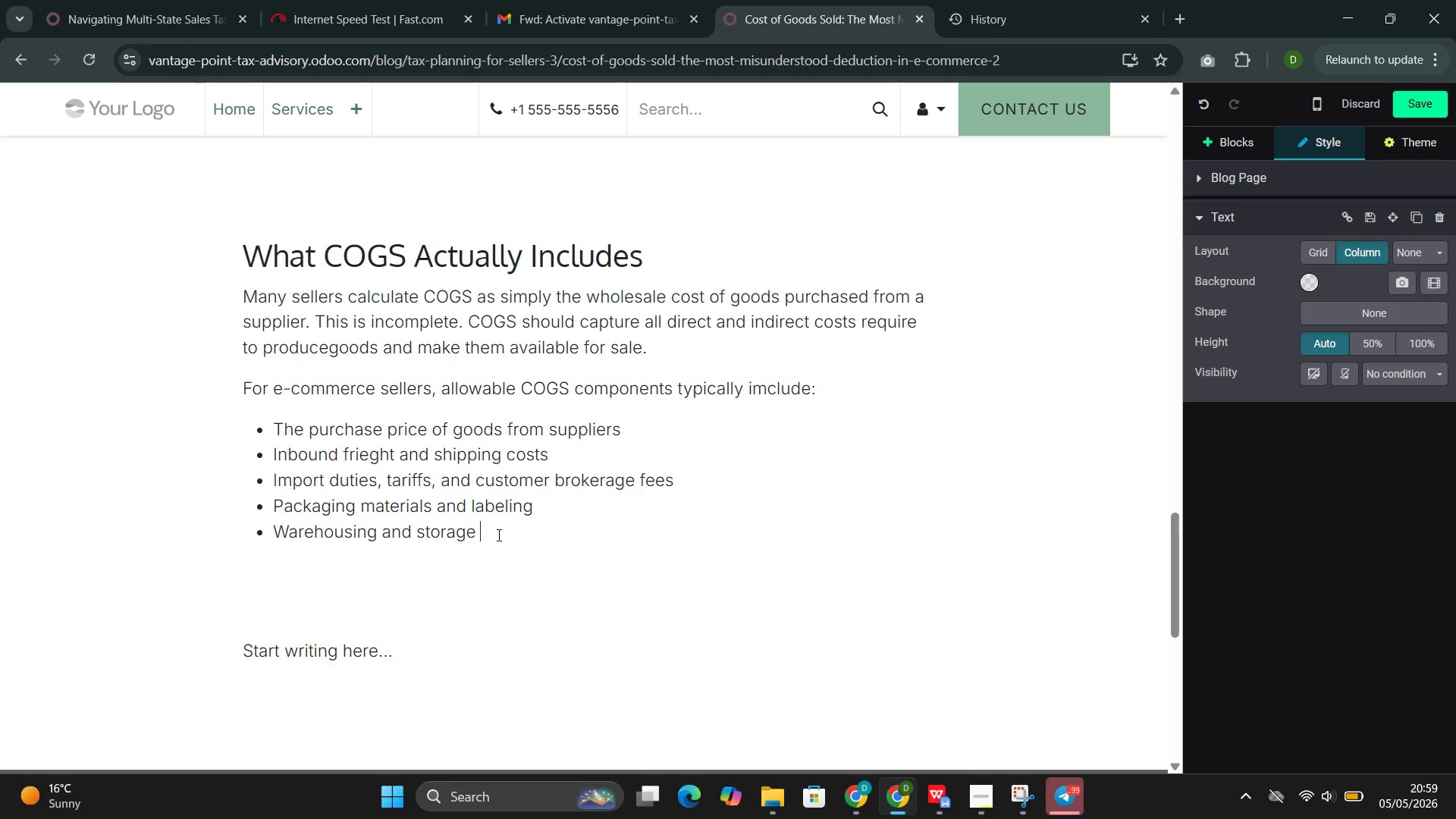 
key(ArrowRight)
 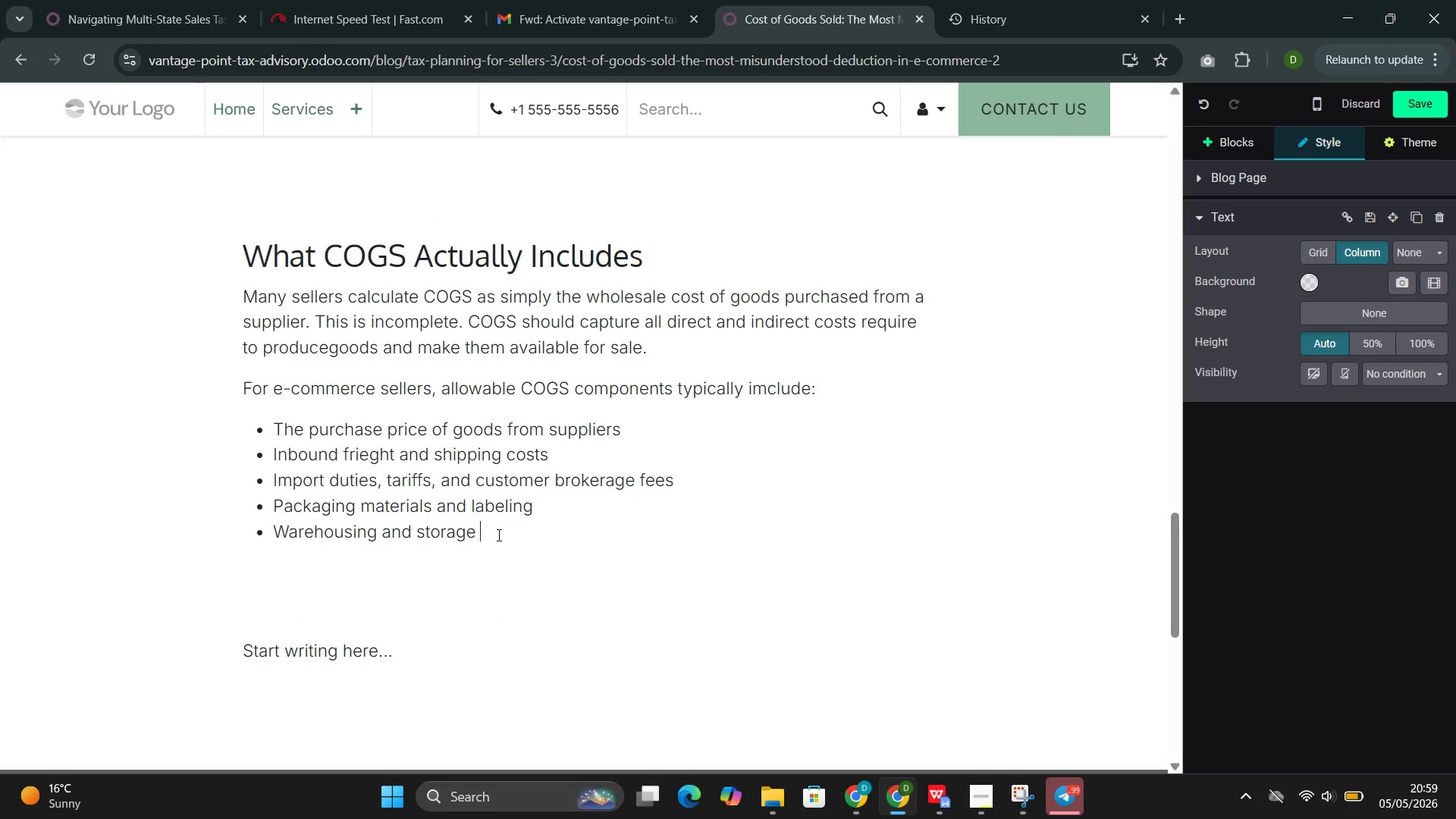 
type(fees())
 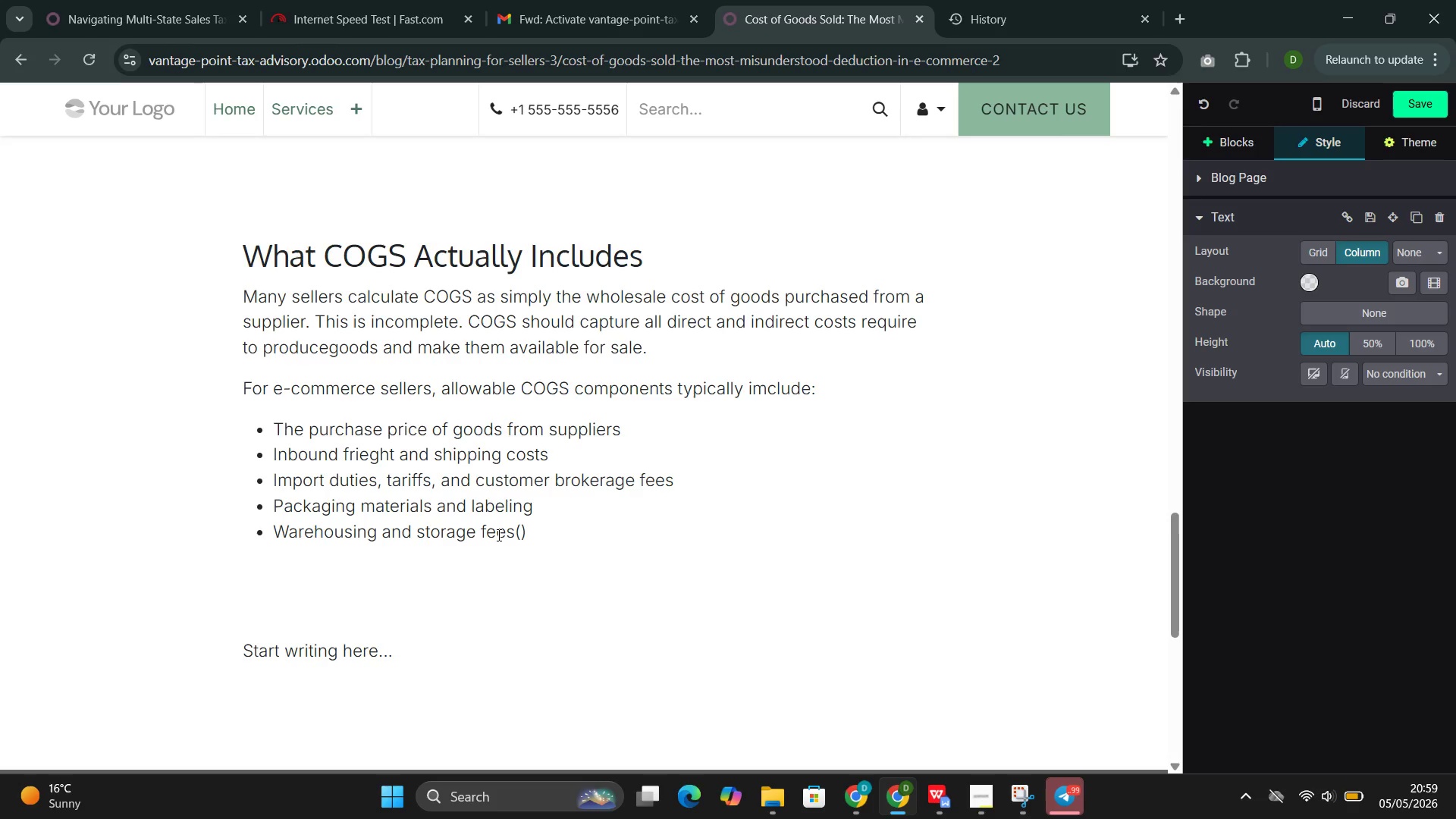 
key(ArrowLeft)
 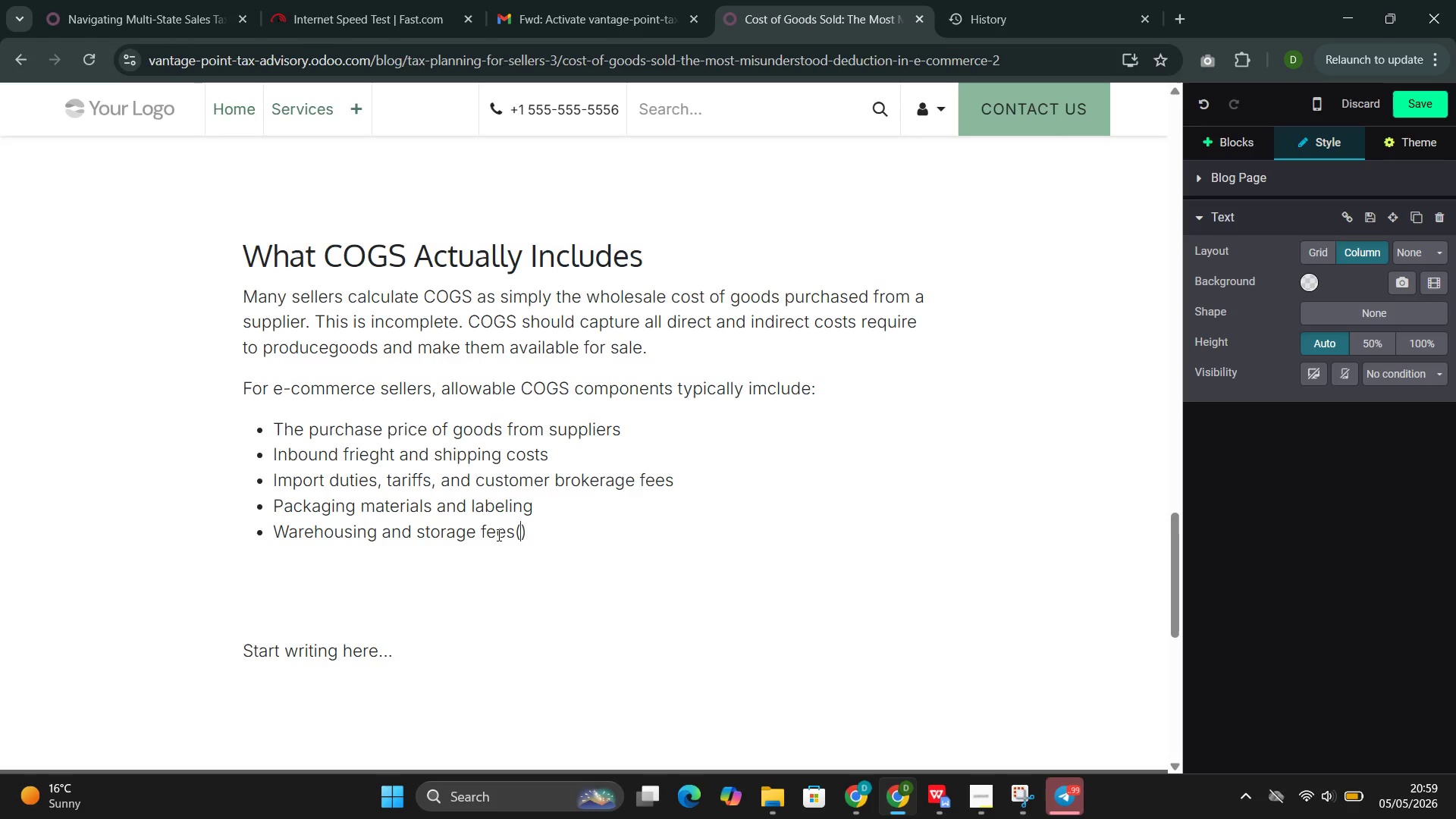 
type(includes)
key(Backspace)
key(Backspace)
type(ing FBA sti)
key(Backspace)
type(orage )
 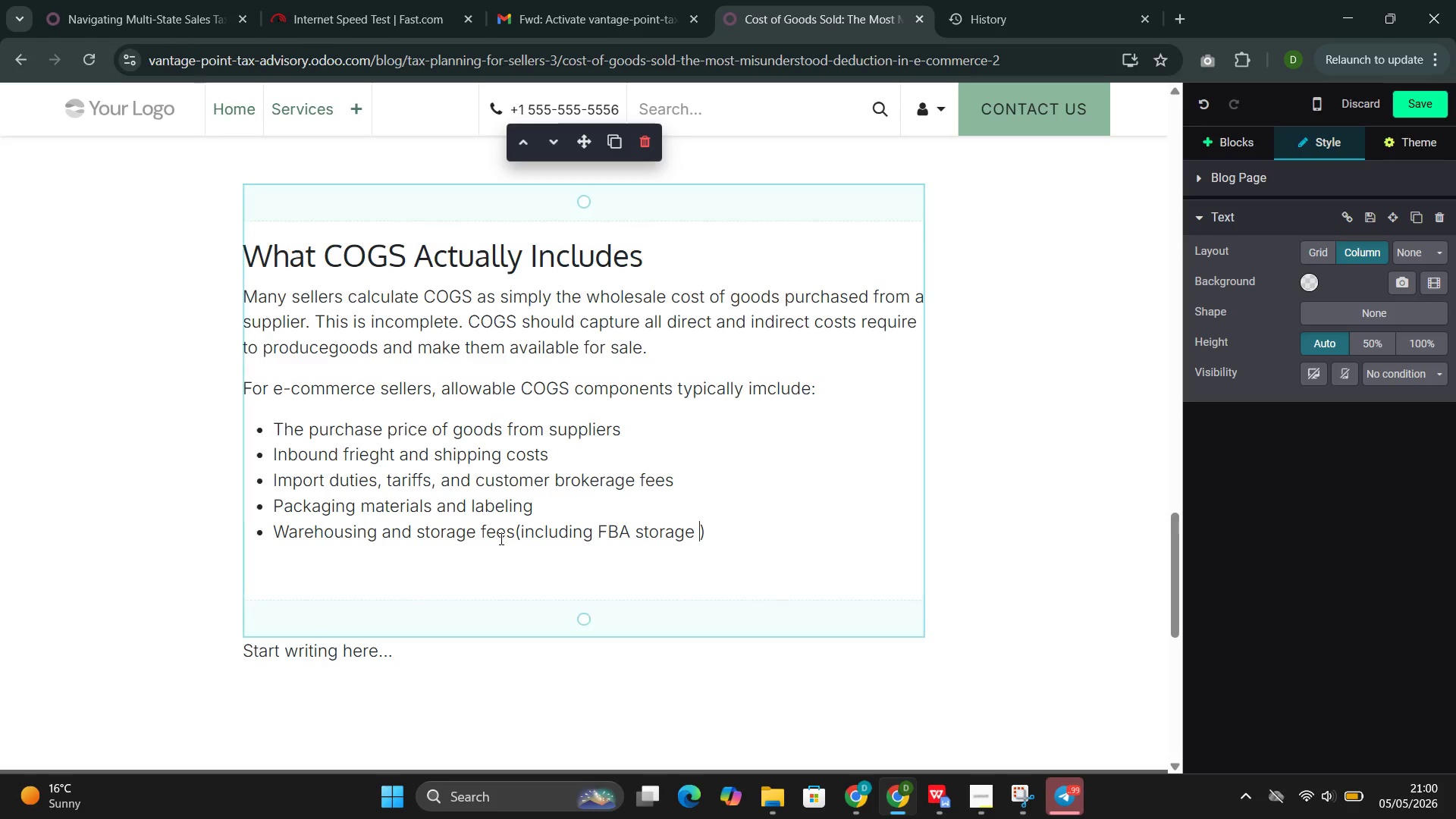 
type(fees)
 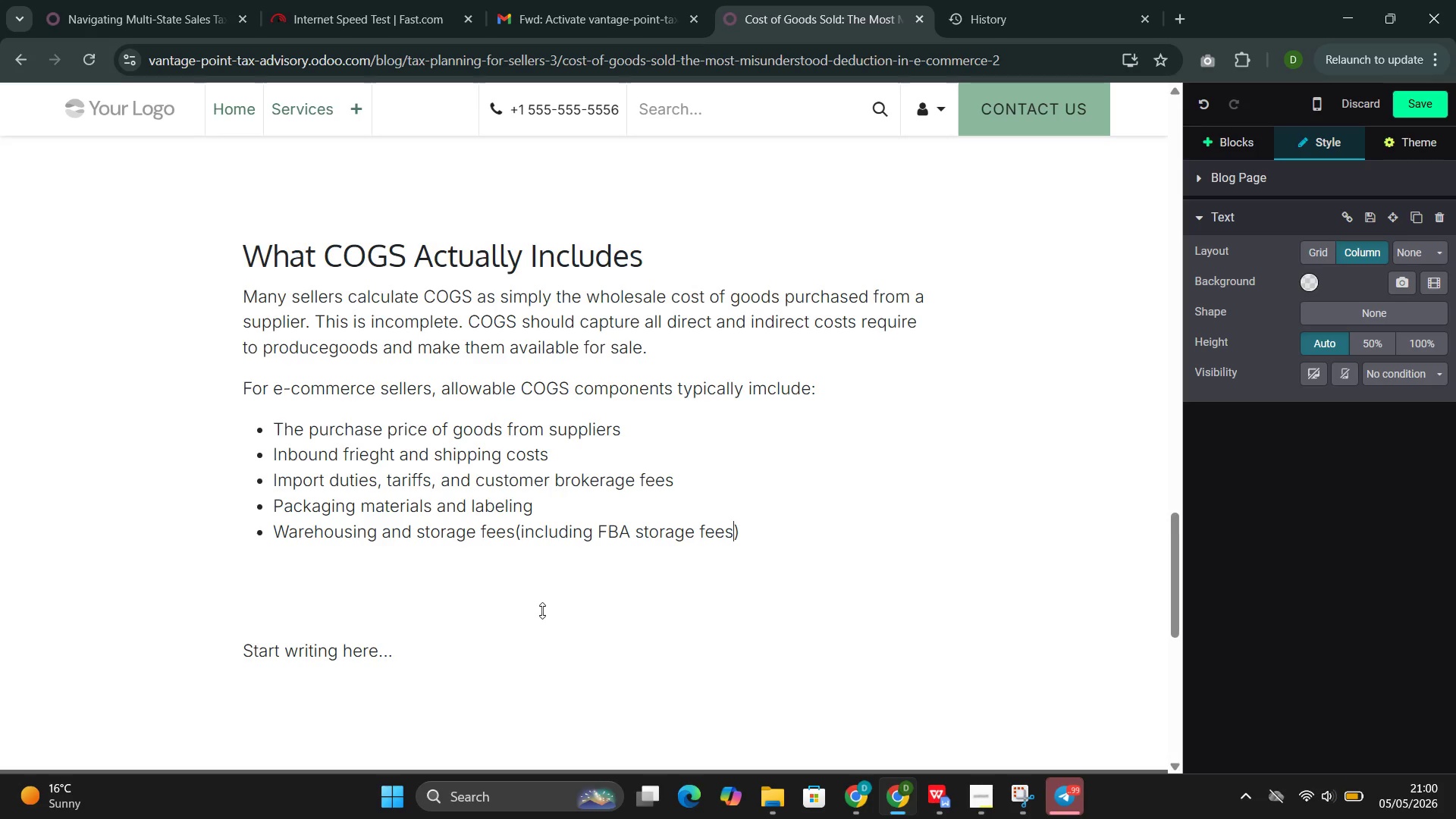 
key(ArrowRight)
 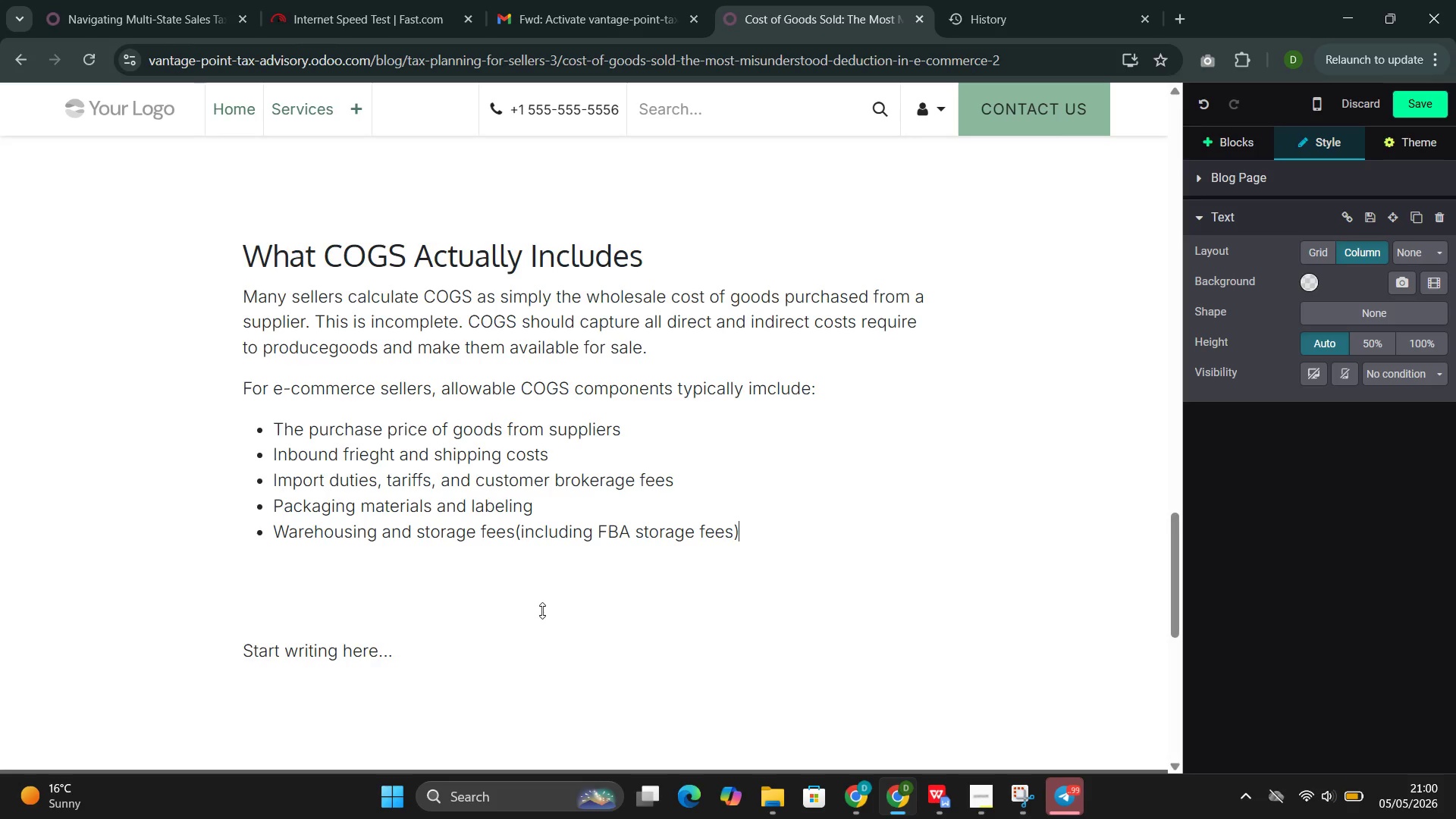 
key(Enter)
 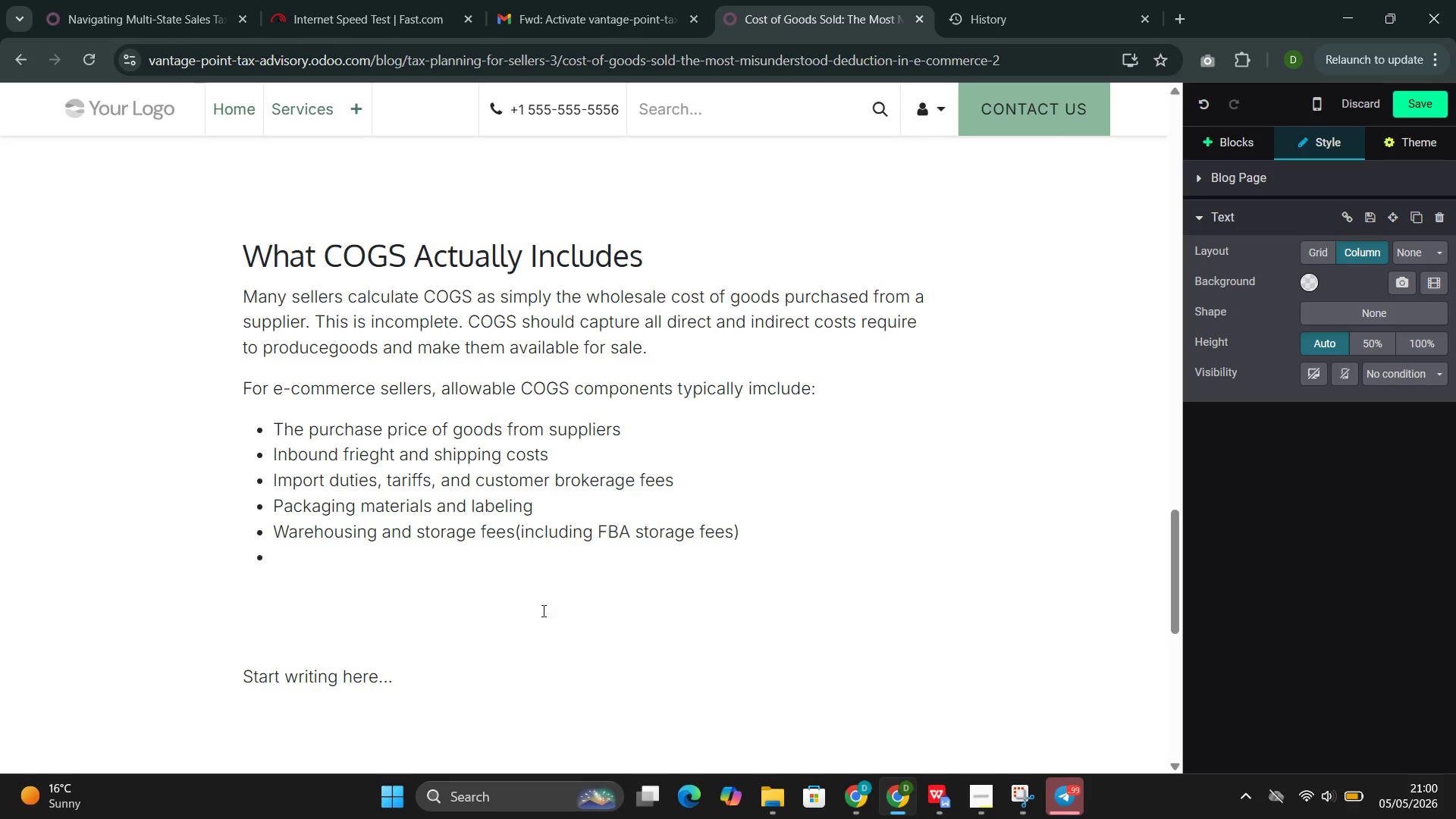 
type(Merchant p)
 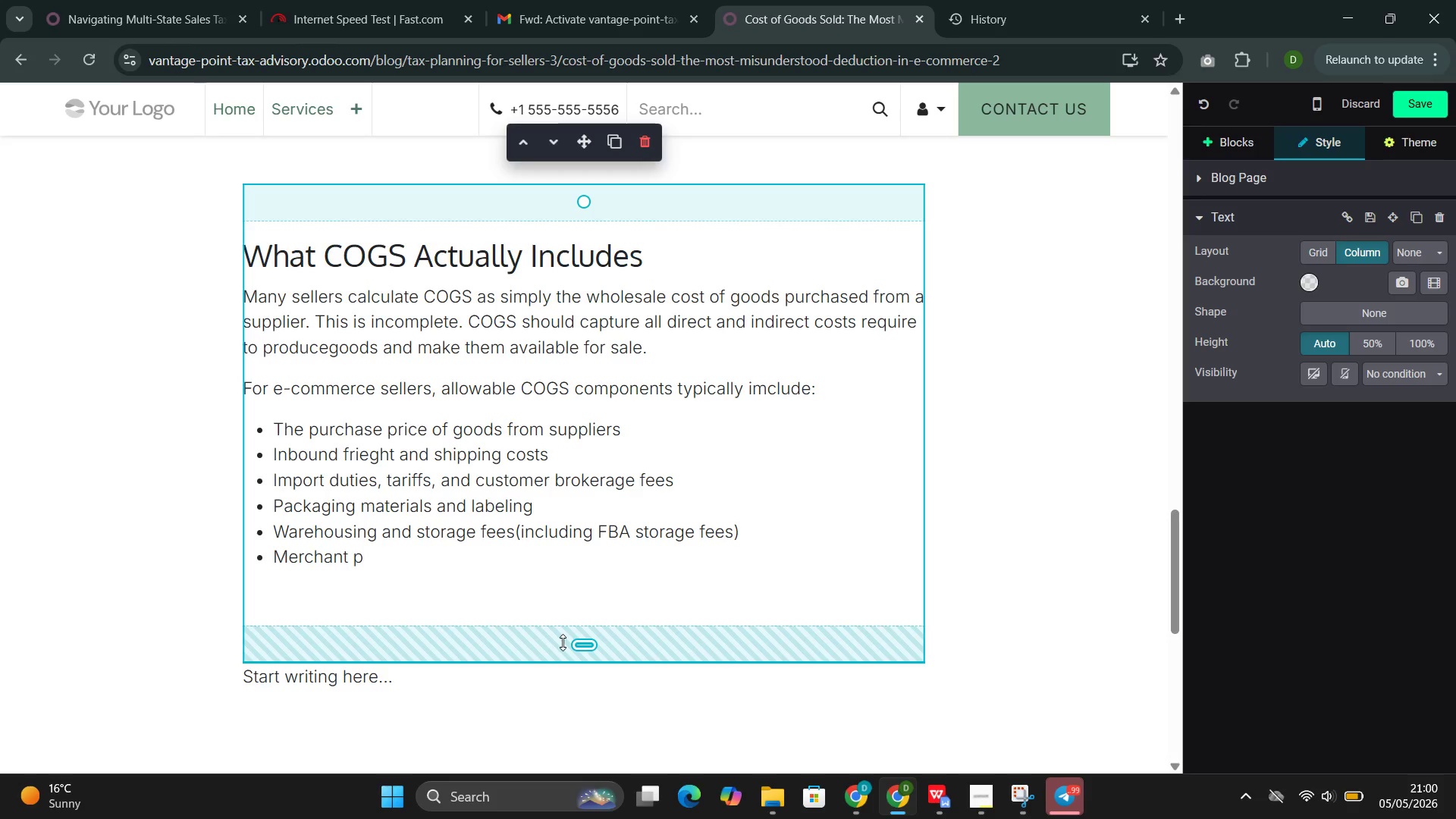 
type(rocessing fees on sales 90)
 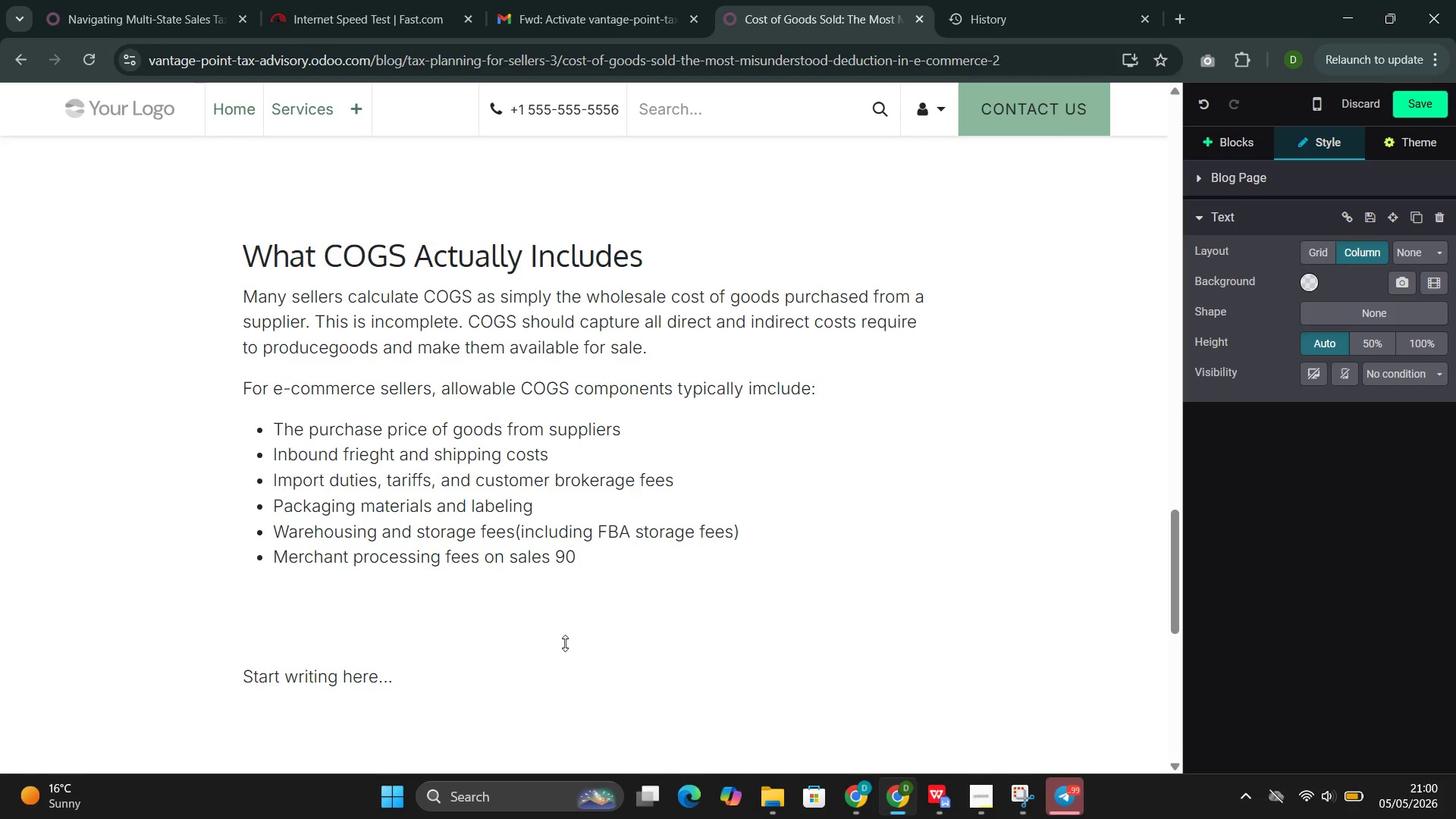 
key(ArrowLeft)
 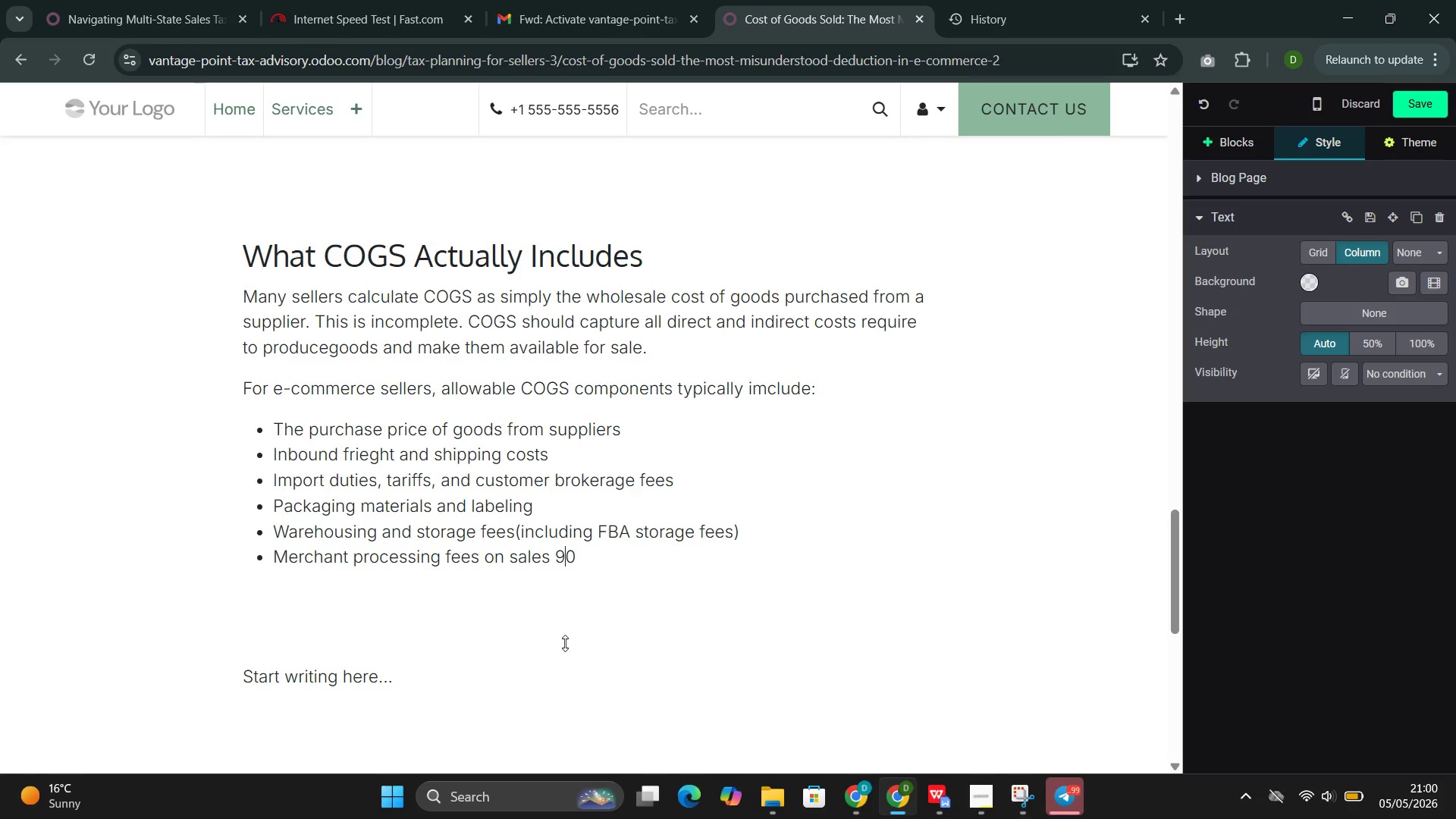 
key(ArrowRight)
 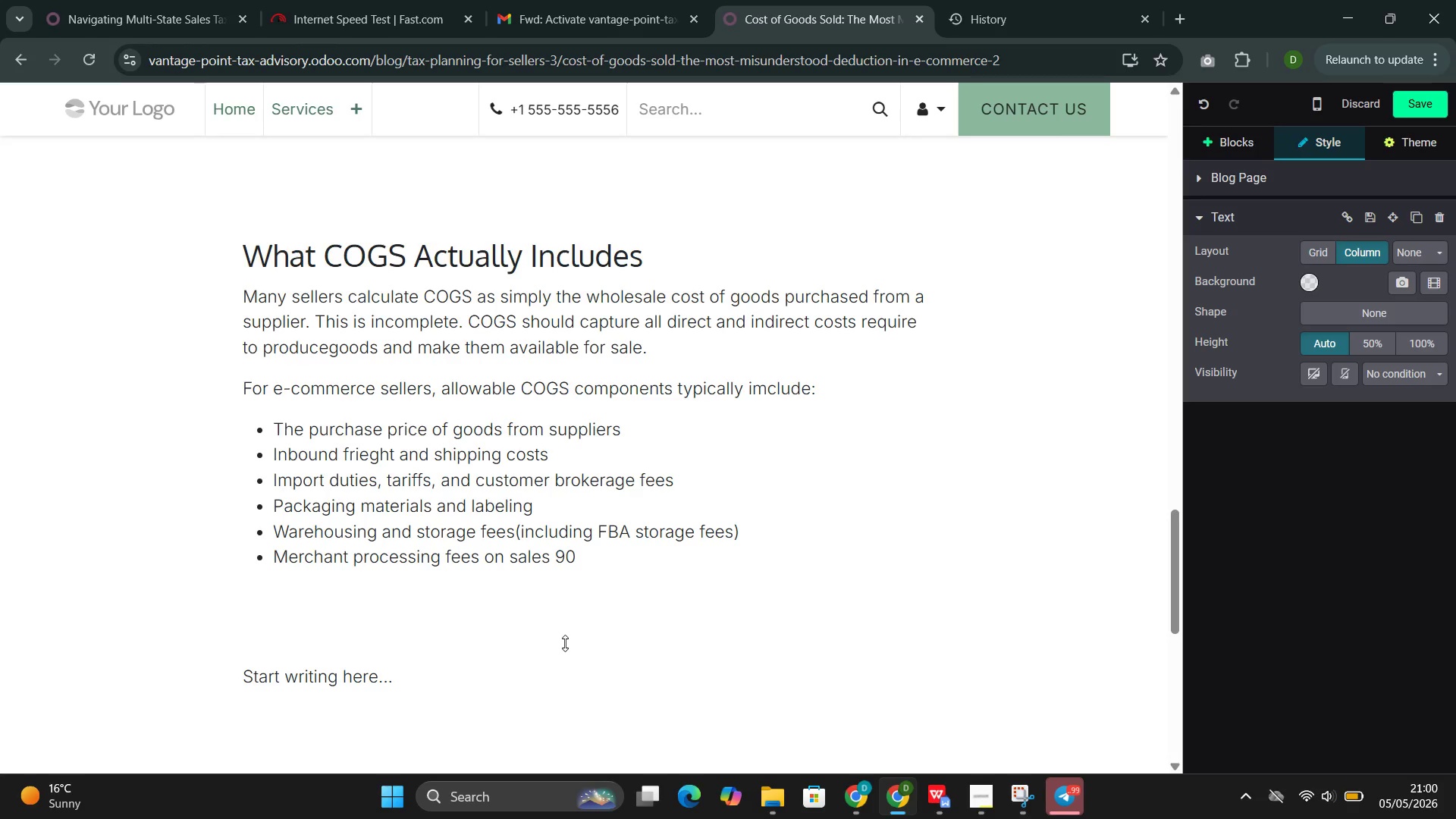 
key(Backspace)
key(Backspace)
type(())
 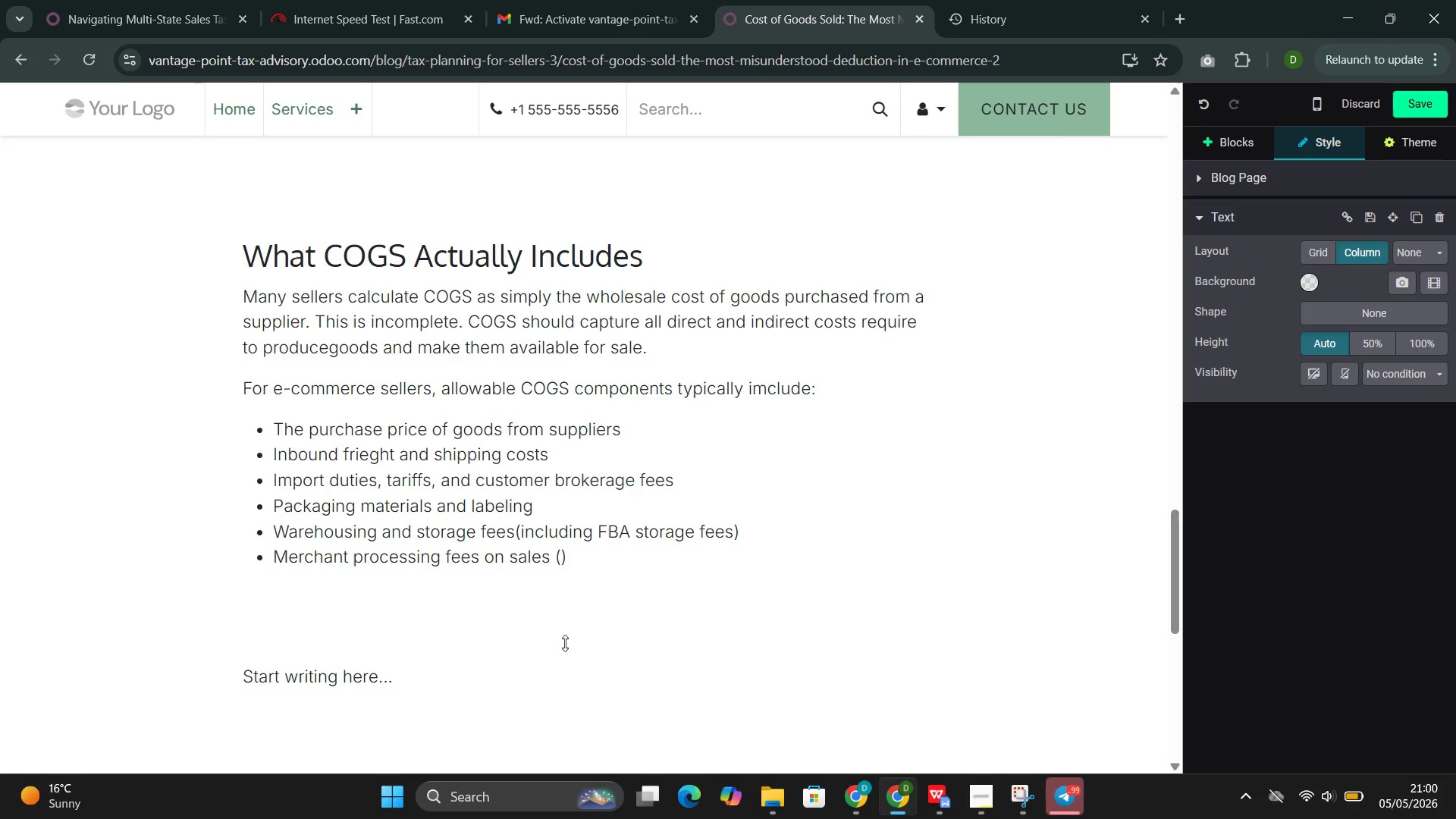 
key(ArrowLeft)
 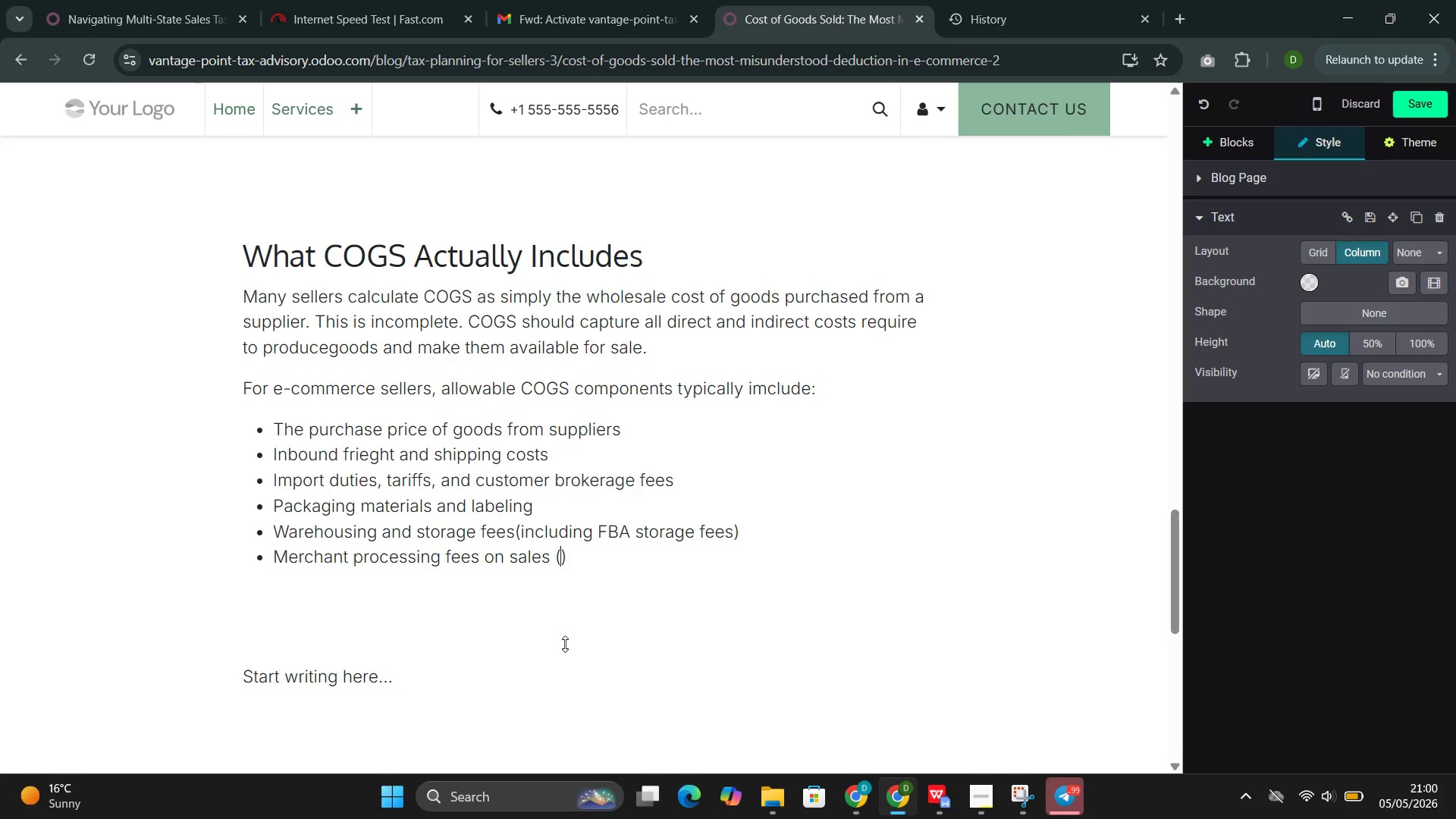 
type(a point of legitimate disagreement with the )
 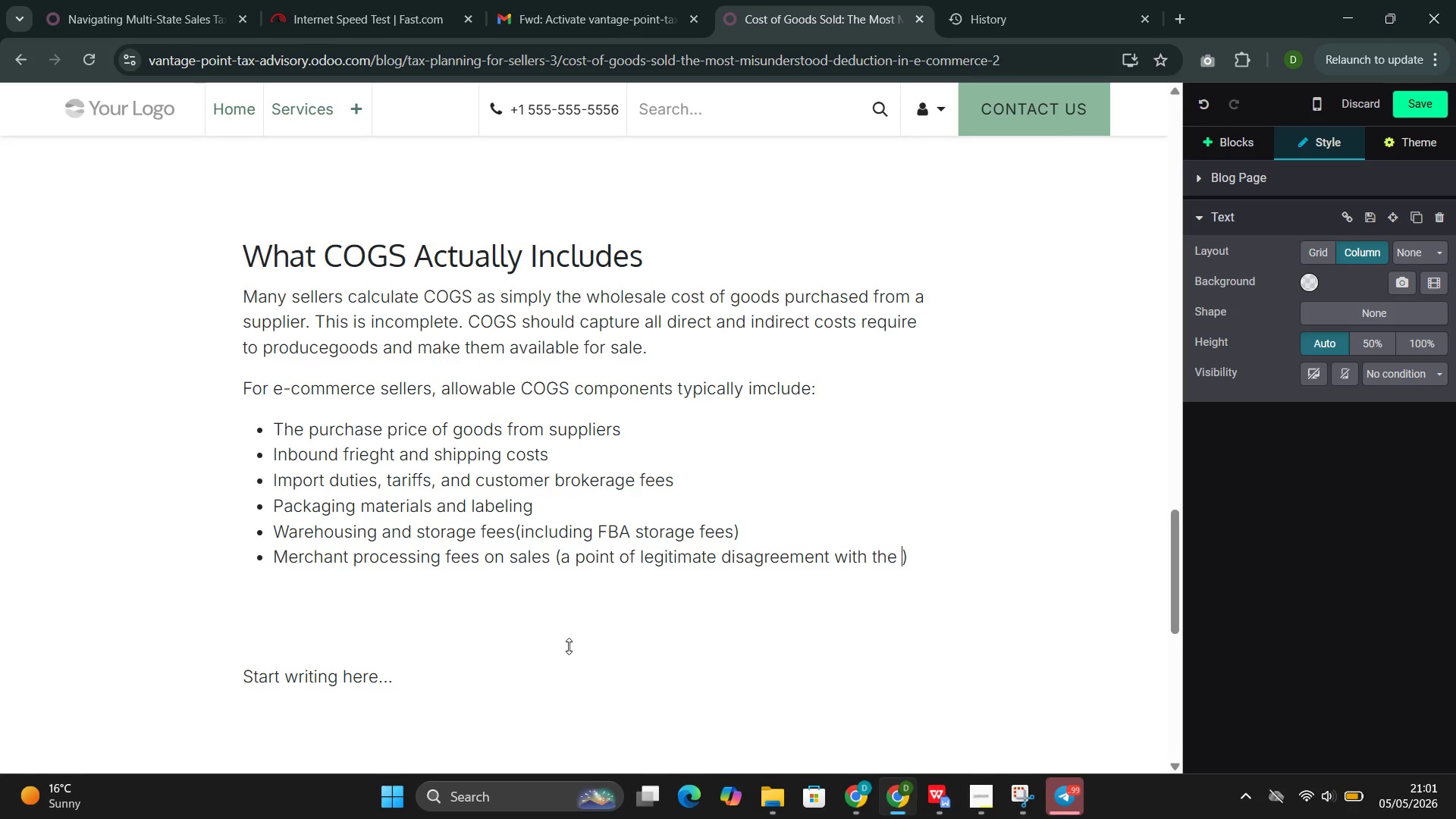 
wait(5.36)
 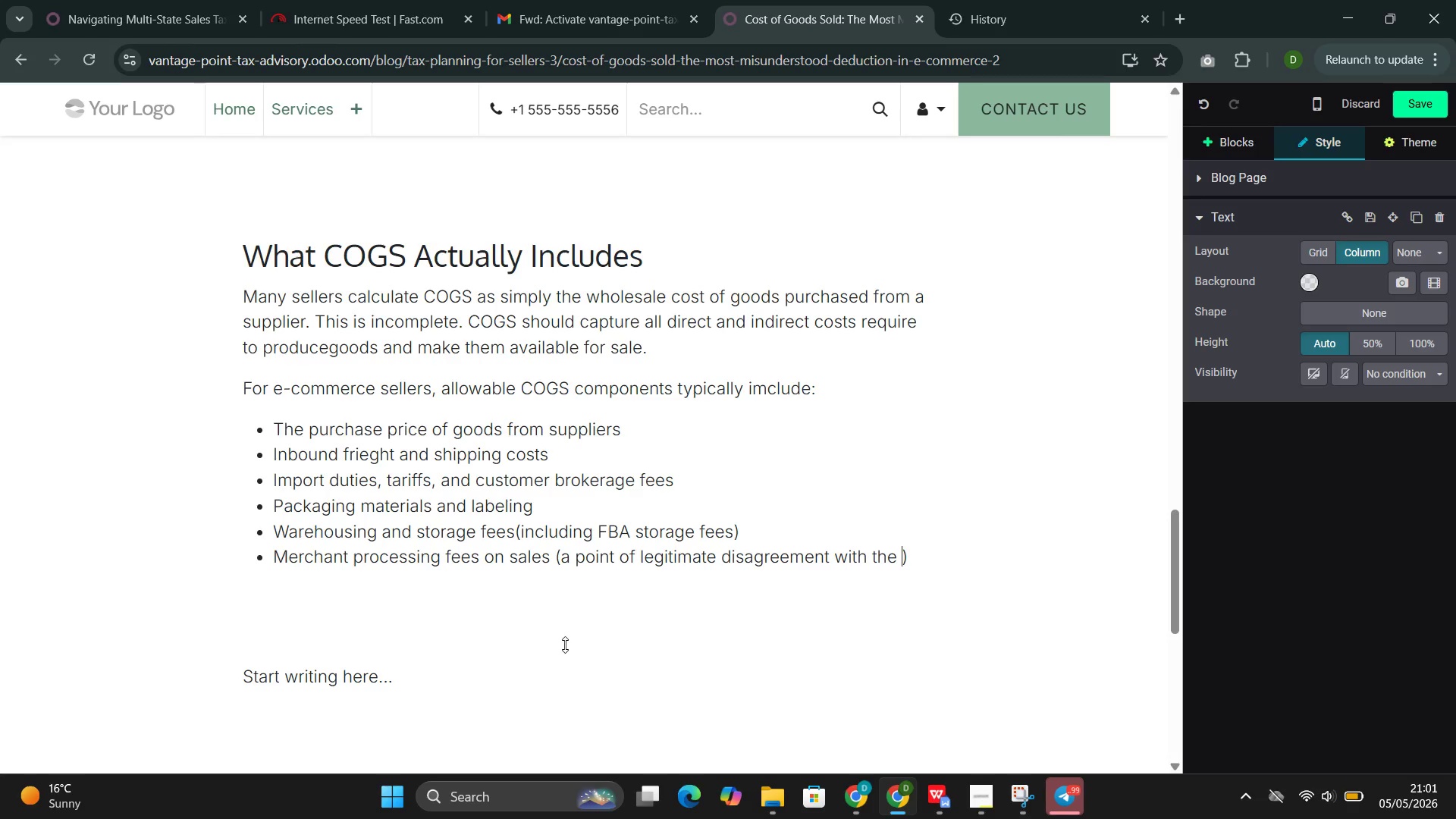 
type(IRS, h)
key(Backspace)
type(bur)
key(Backspace)
type(t supported by substai)
key(Backspace)
type(ntial authi)
key(Backspace)
type(ority)
 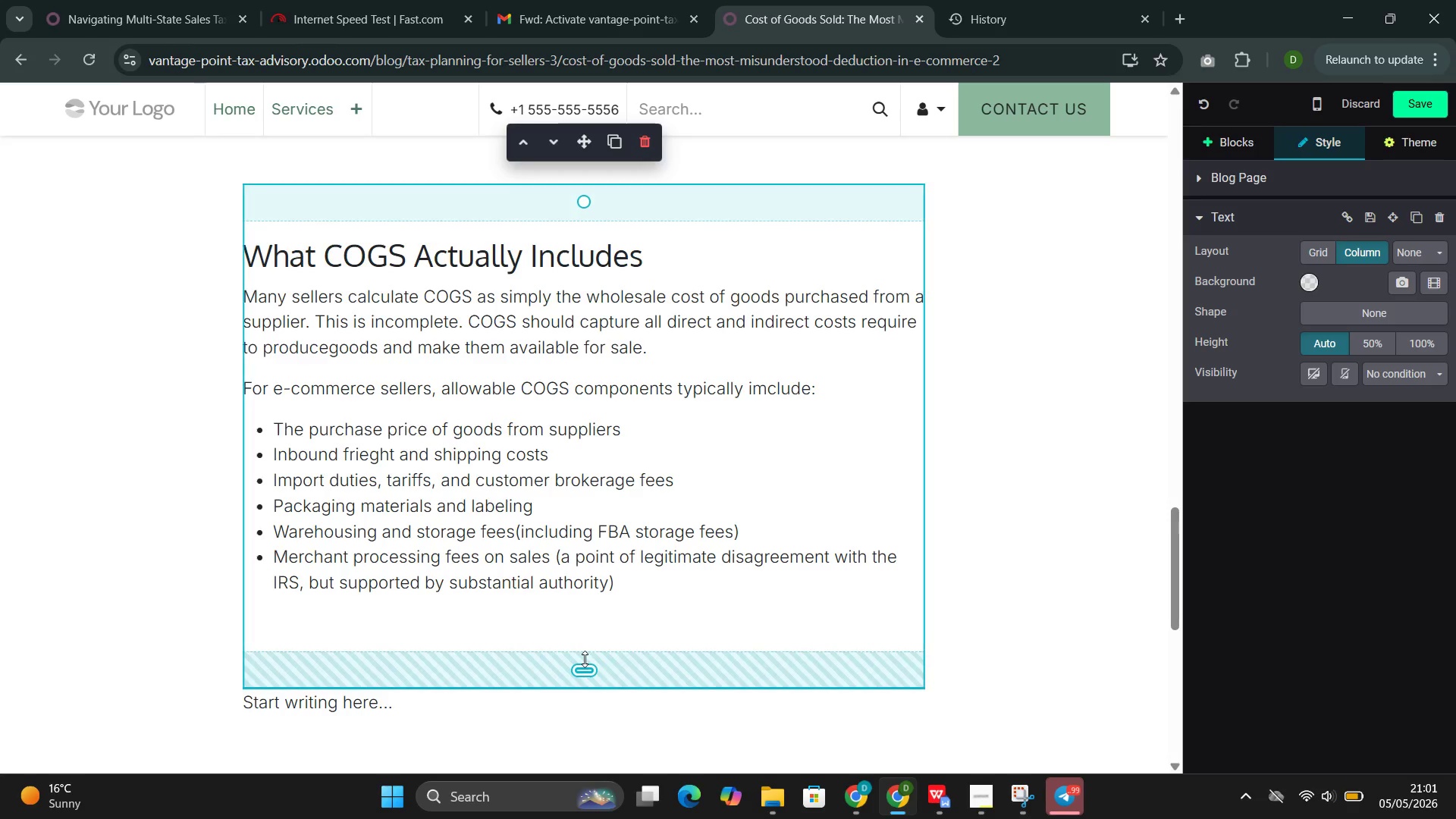 
key(ArrowRight)
 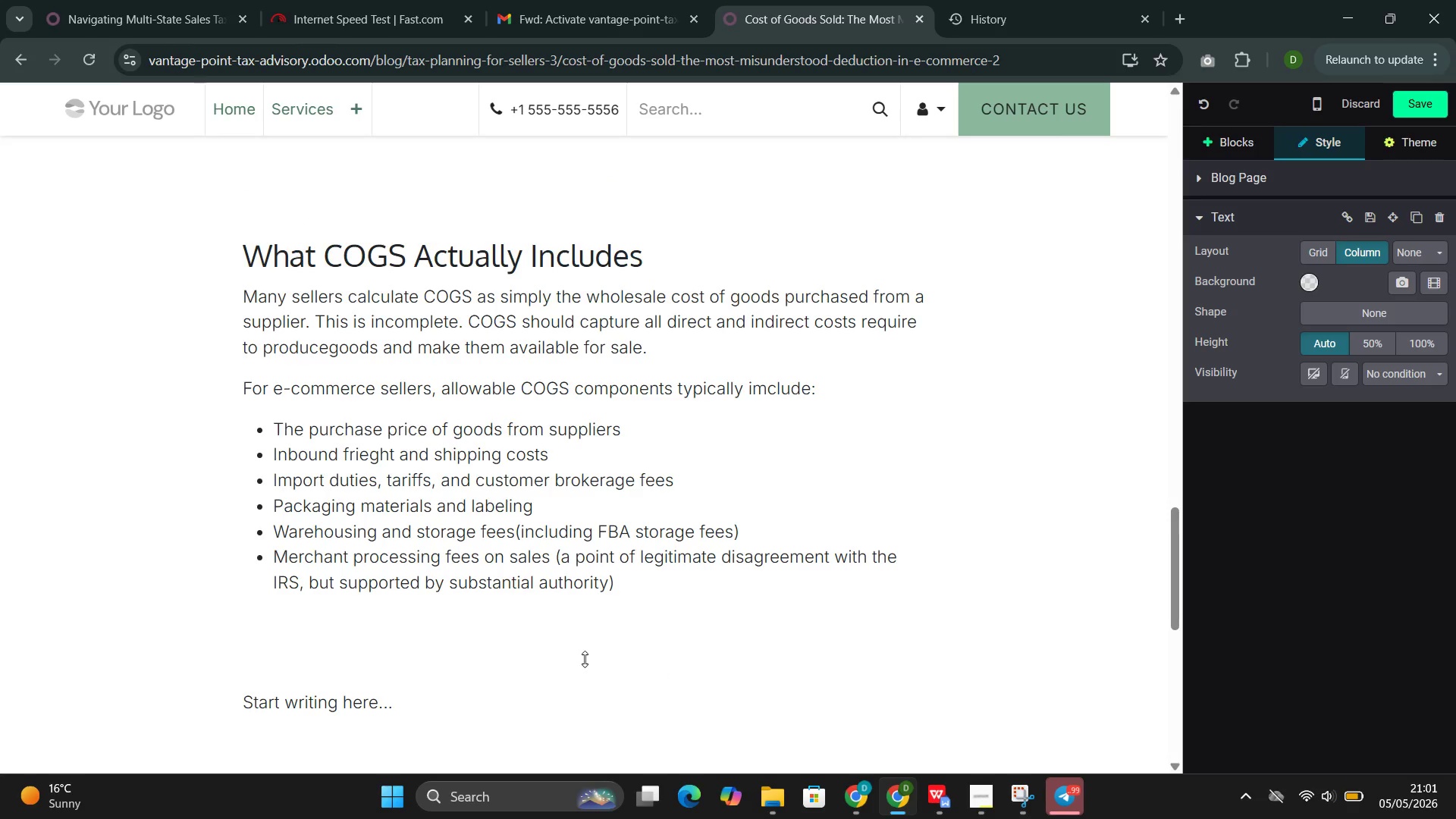 
key(Enter)
 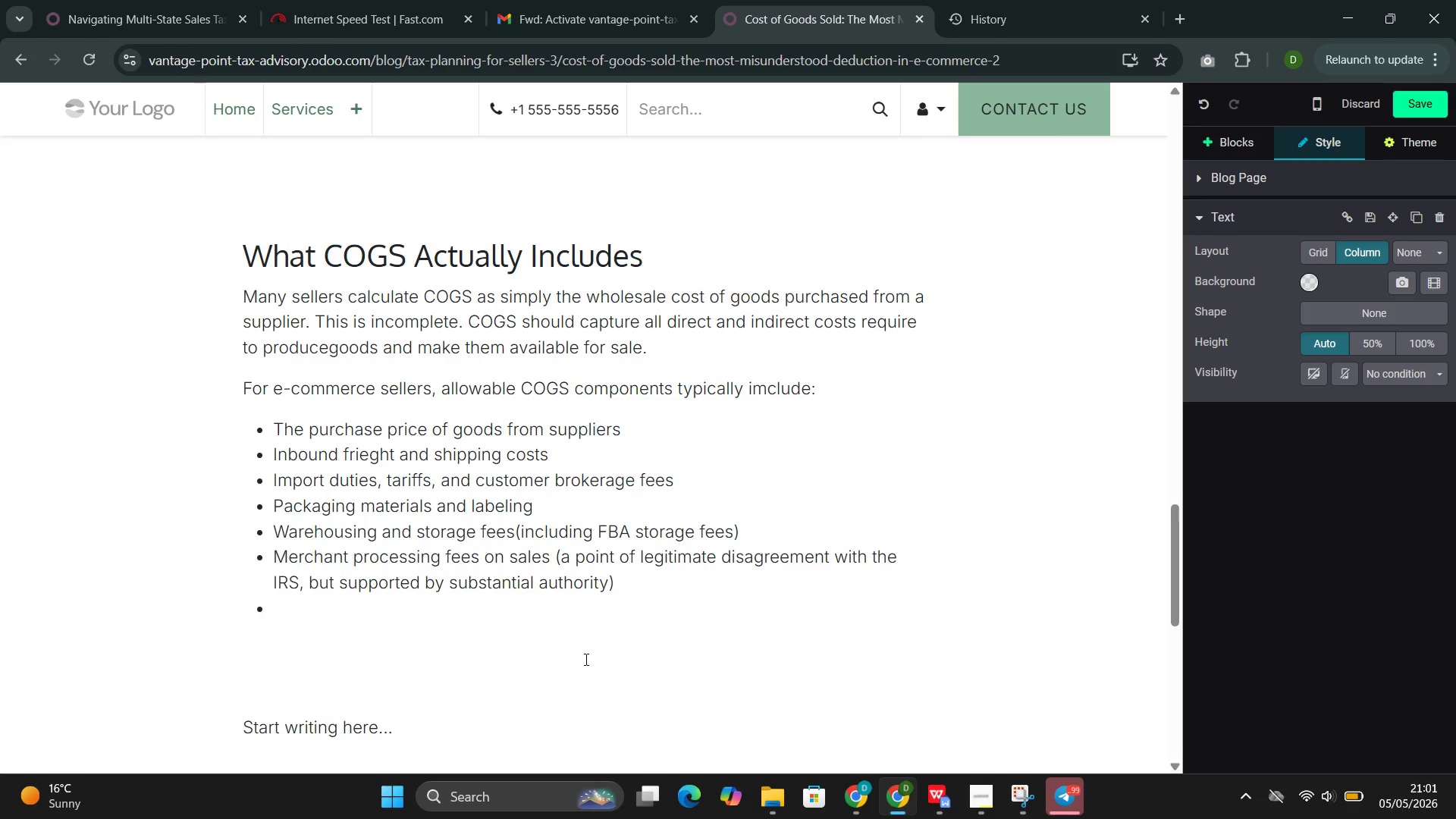 
key(Backspace)
key(Backspace)
type(FOr sellers who manufacy)
key(Backspace)
 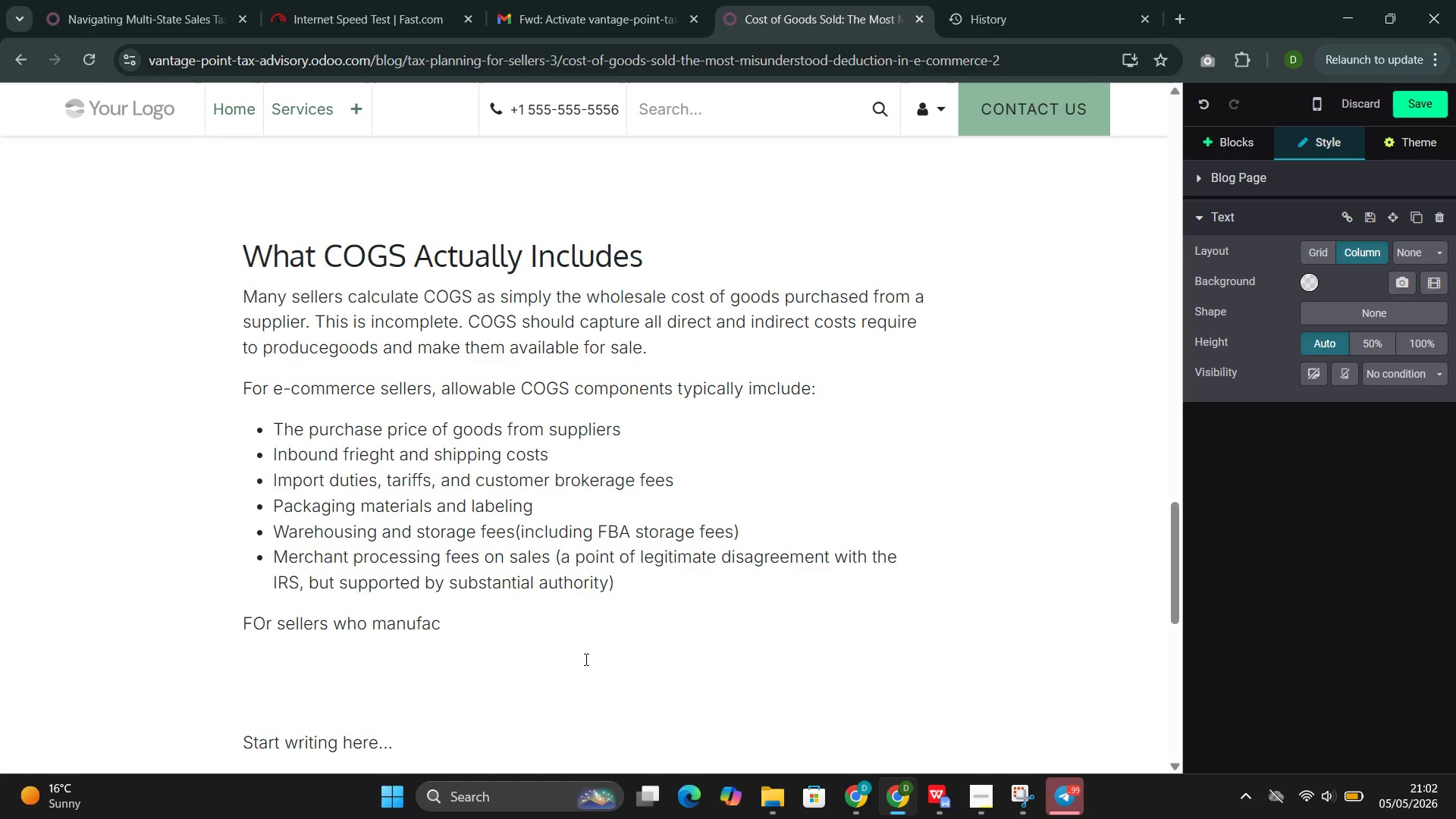 
type(ture their own pe)
key(Backspace)
type(roducts )
key(Backspace)
type(, CoG)
 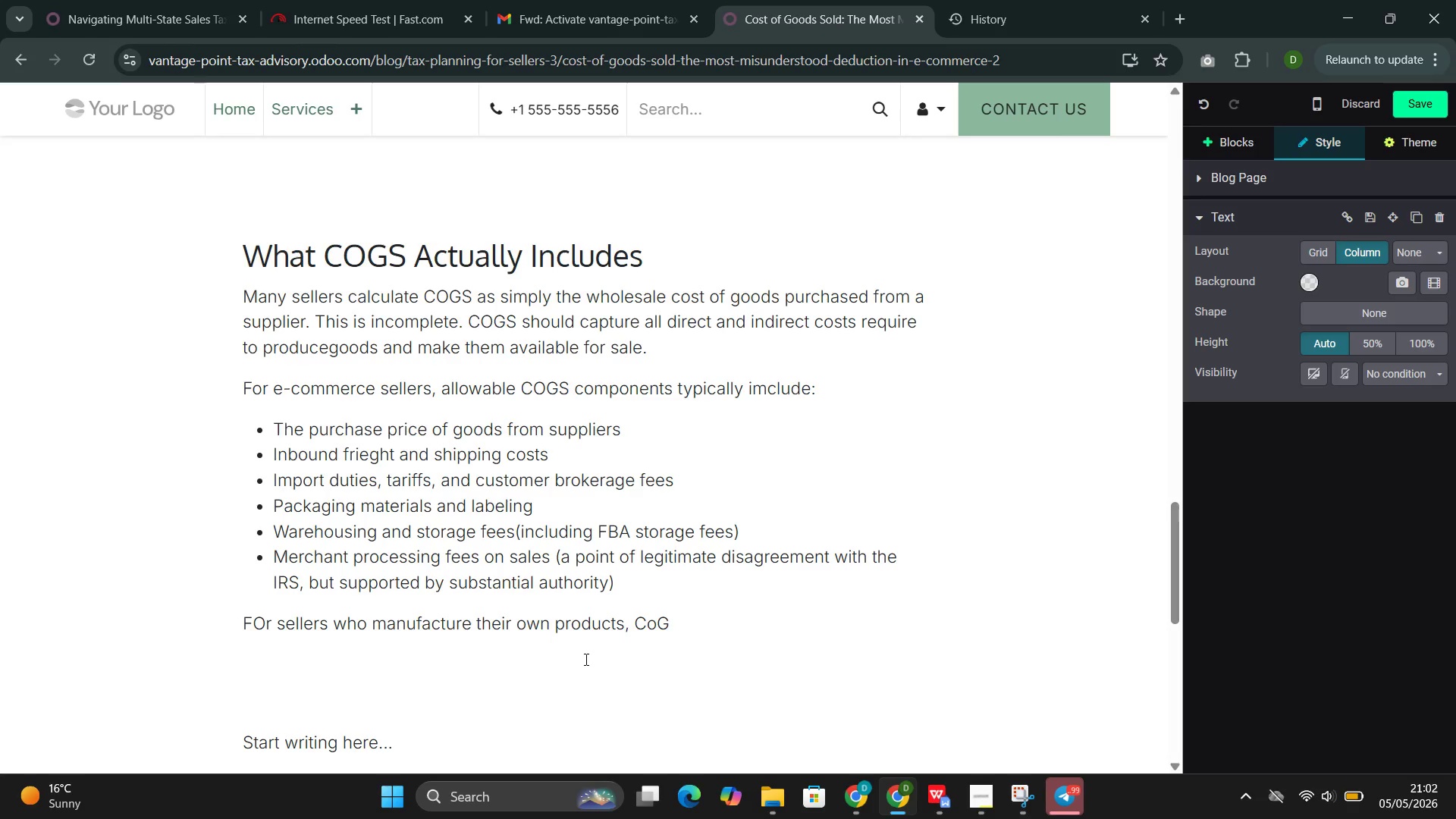 
key(ArrowLeft)
 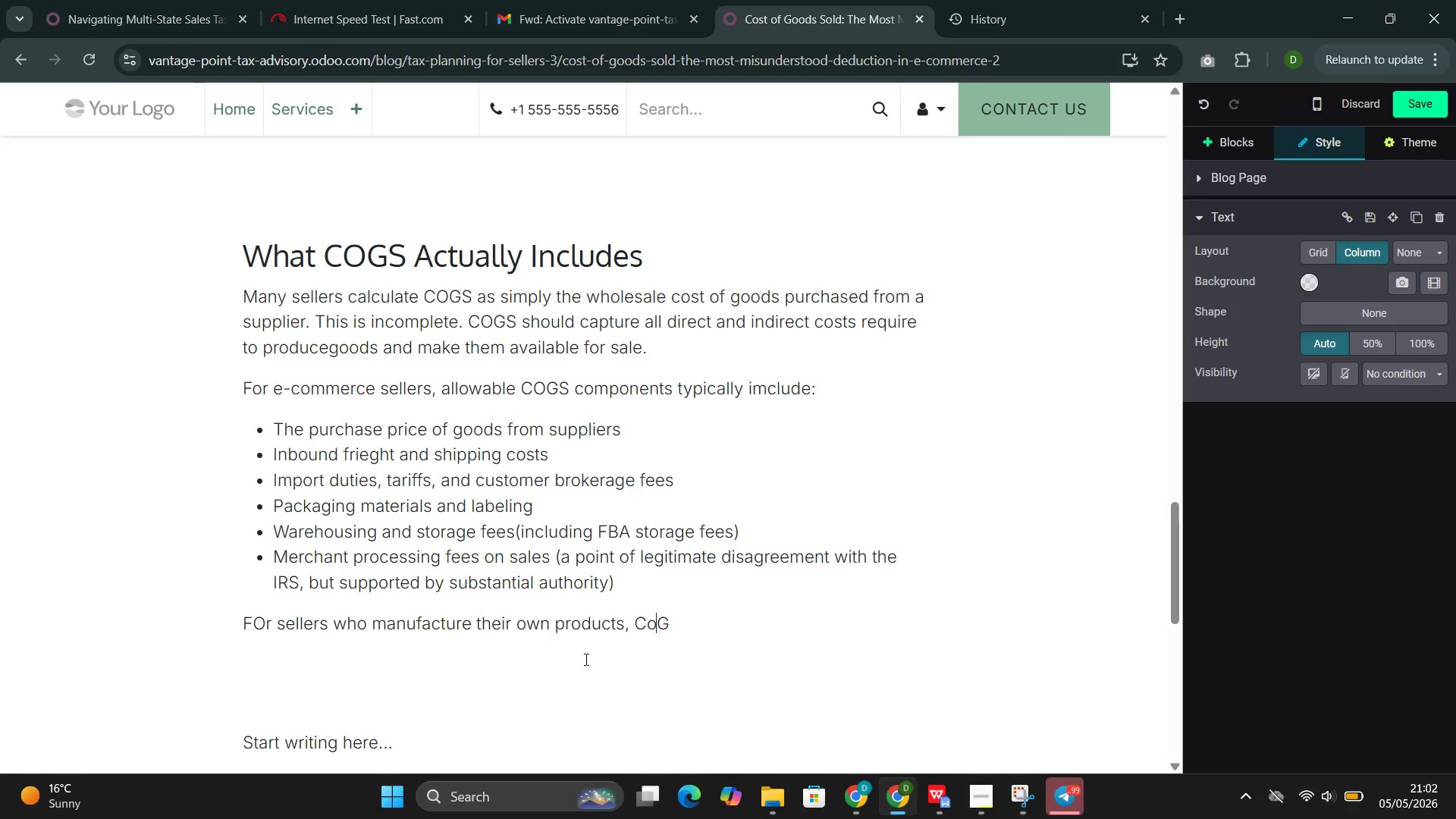 
key(Backspace)
 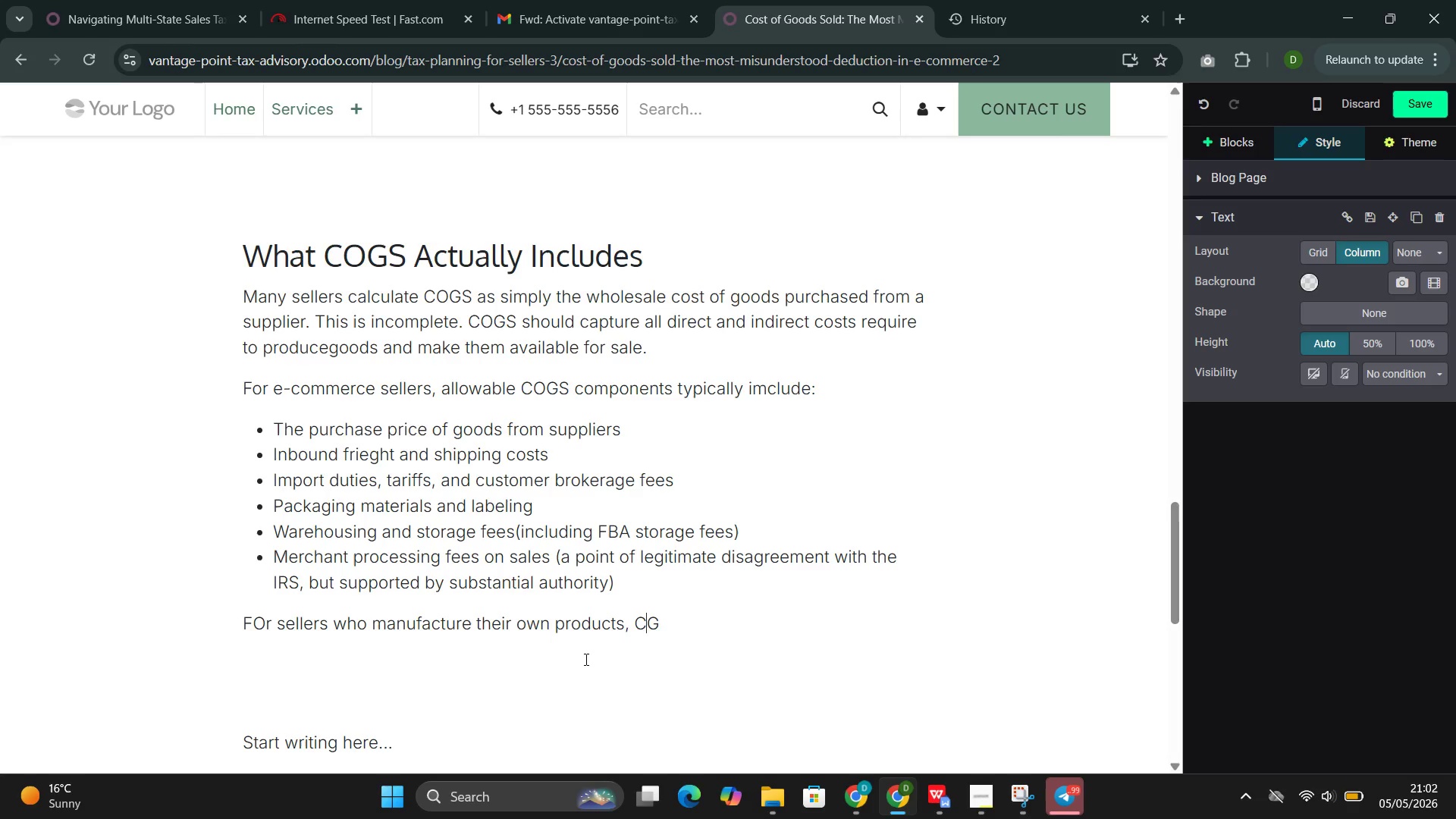 
key(Shift+ShiftLeft)
 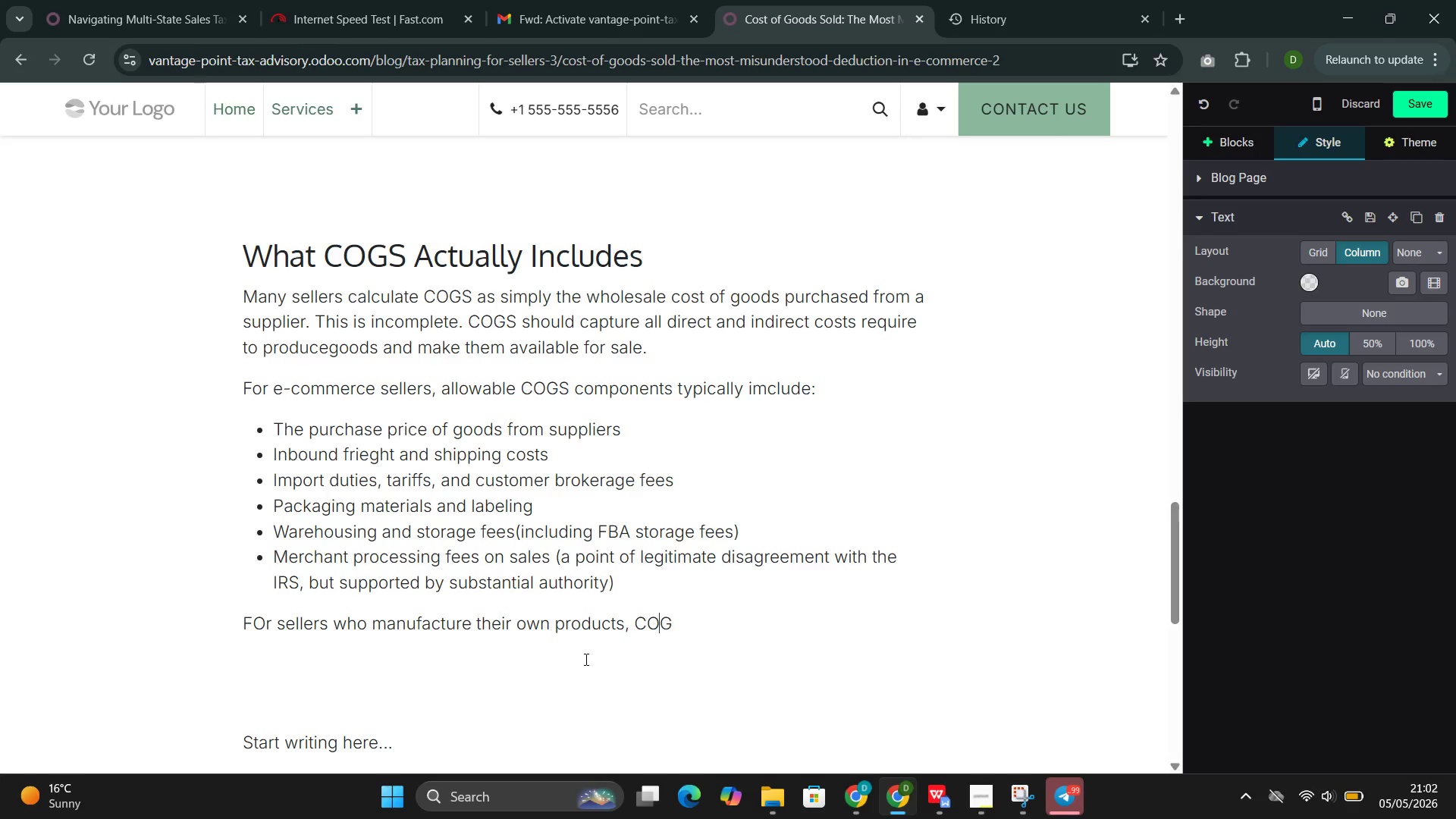 
key(Shift+O)
 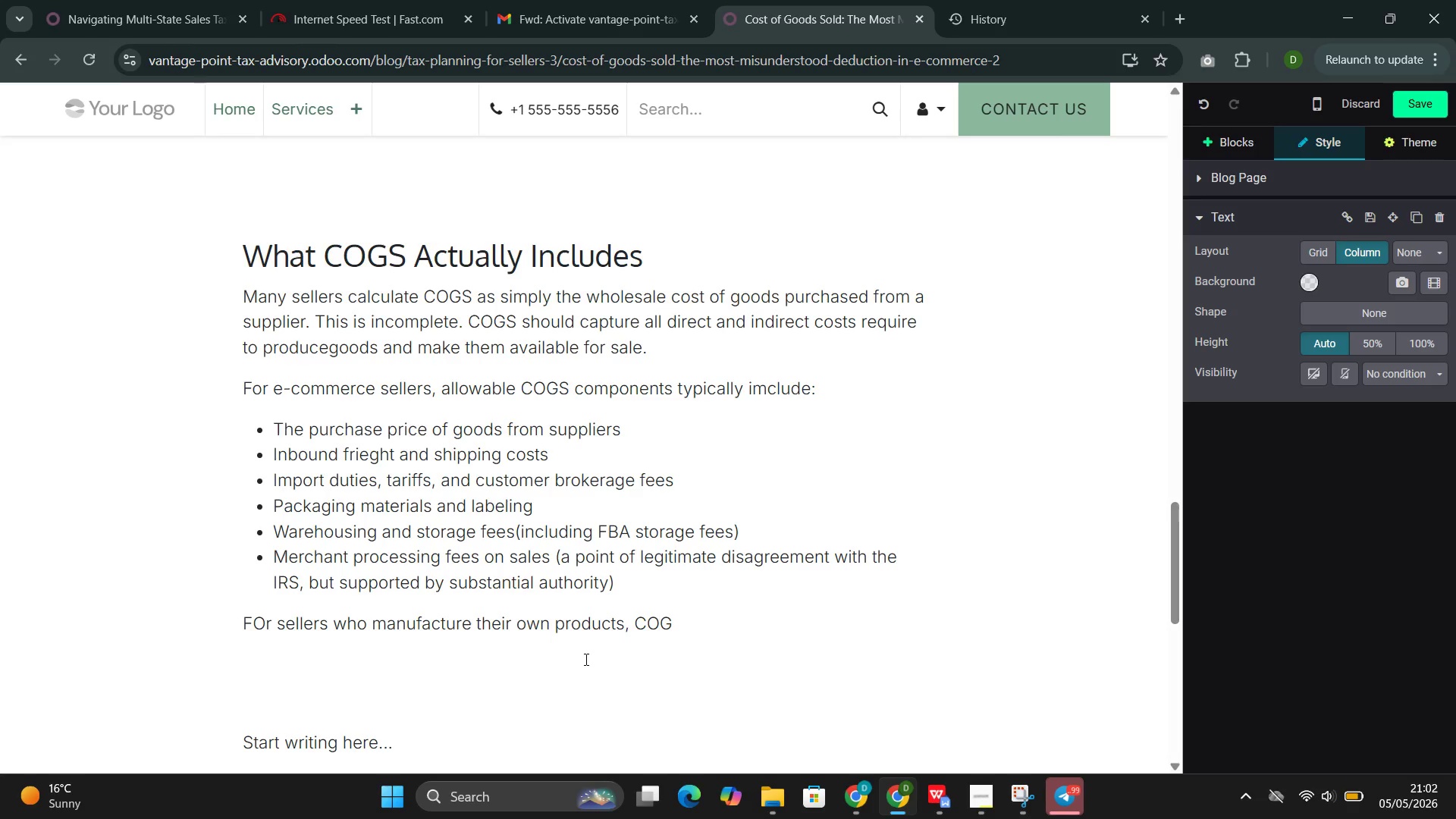 
key(ArrowRight)
 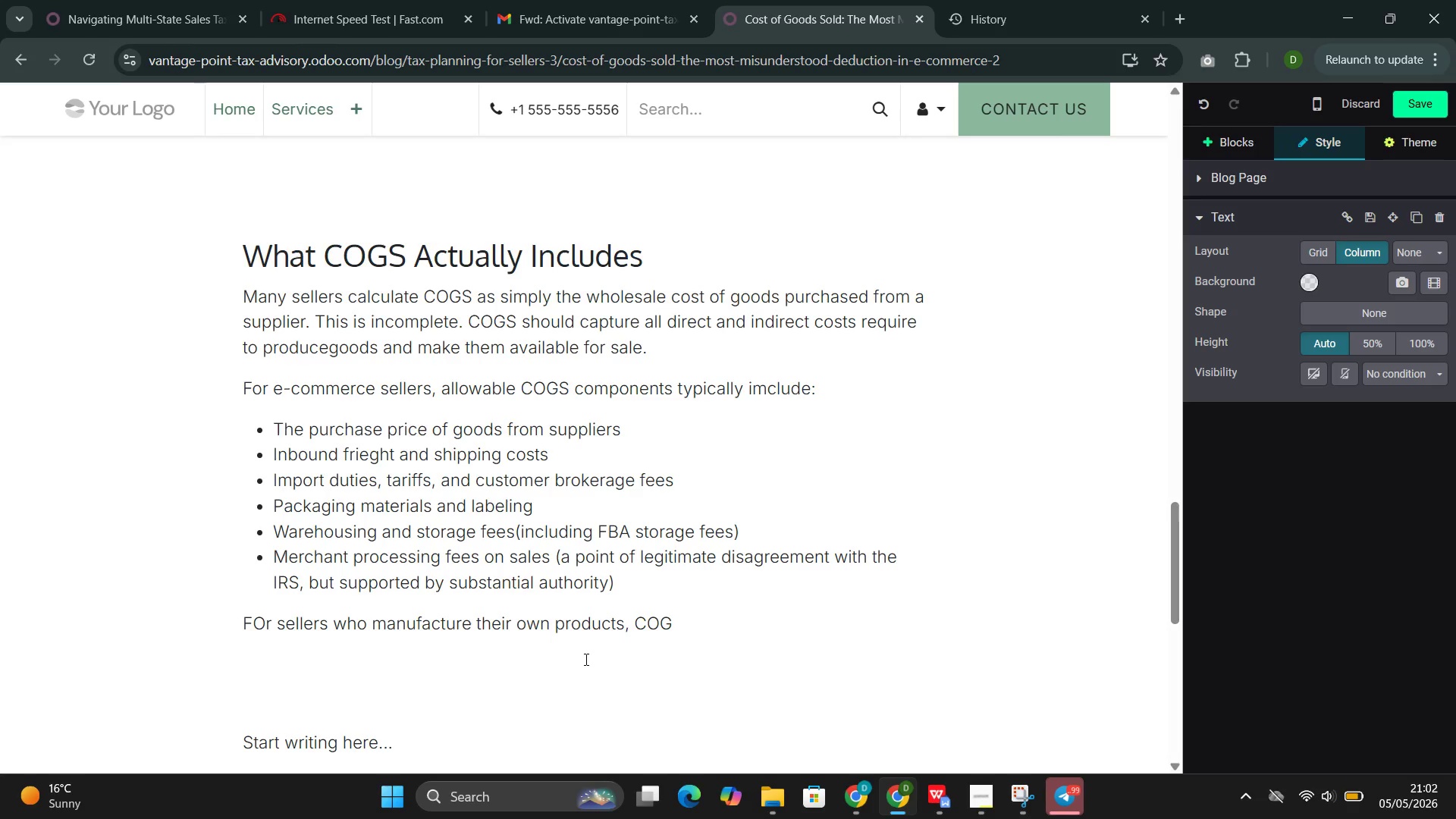 
key(Shift+S)
 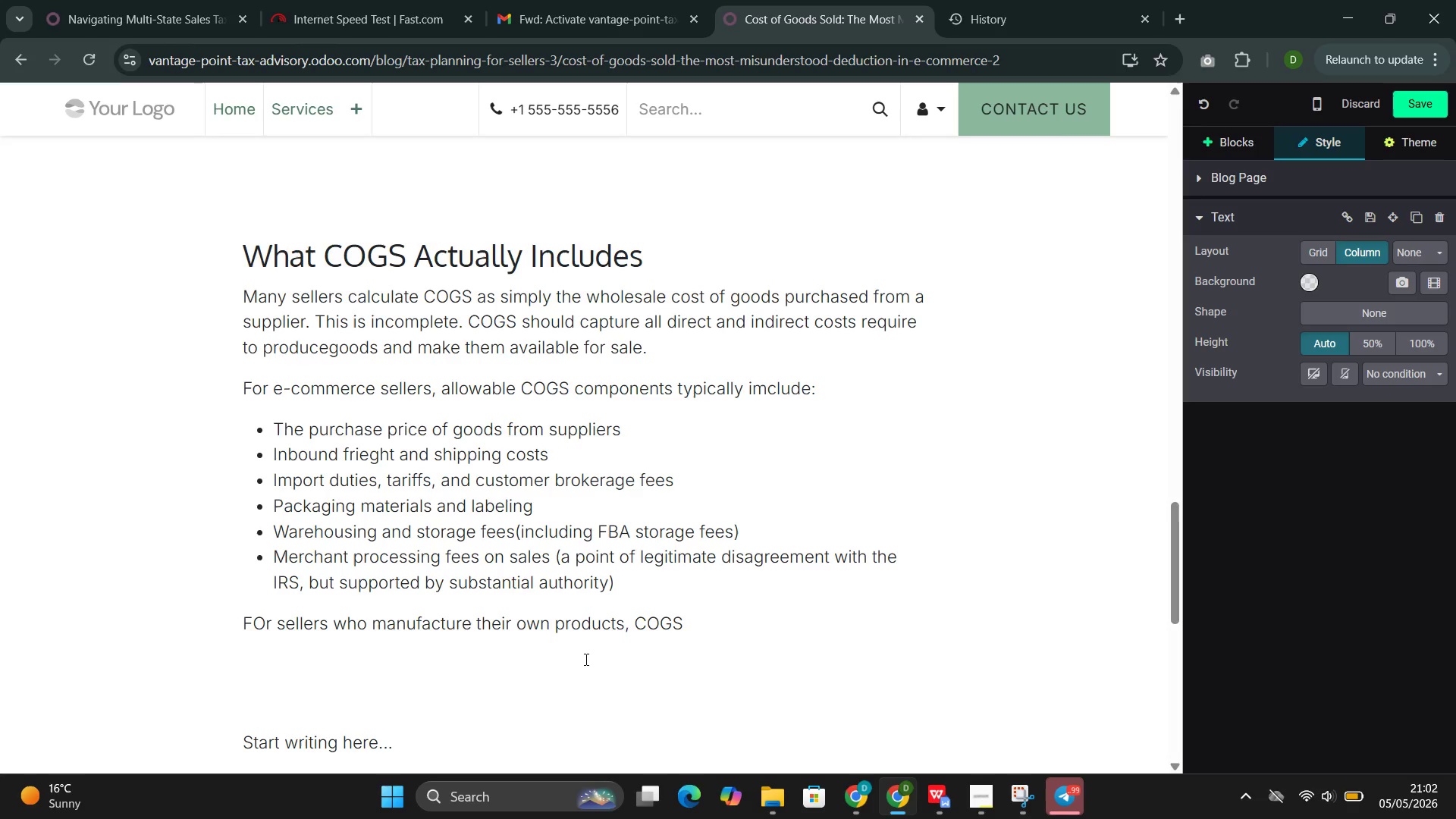 
type( ALso)
key(Backspace)
 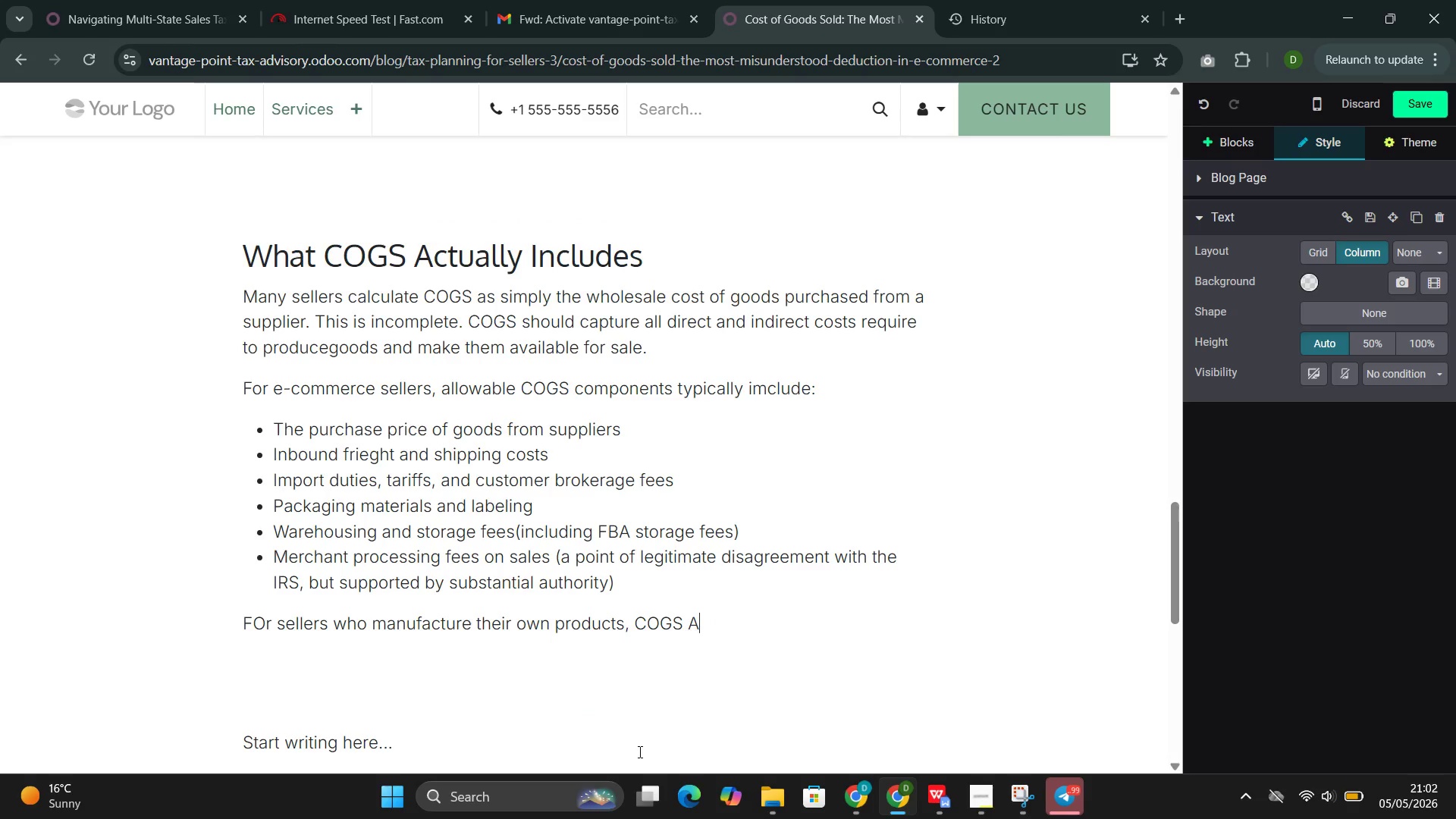 
 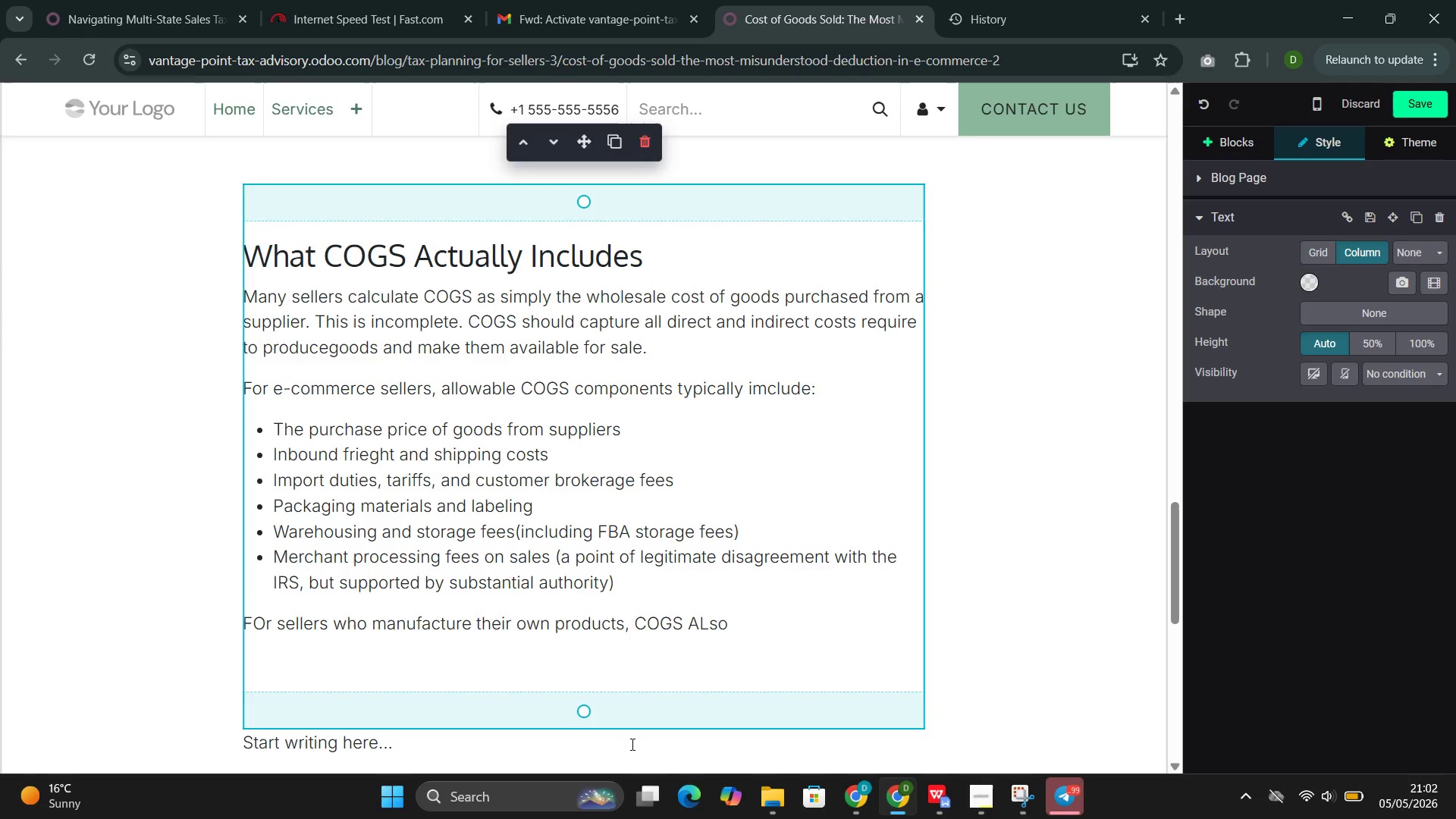 
key(Backspace)
key(Backspace)
key(Backspace)
type(also include)
 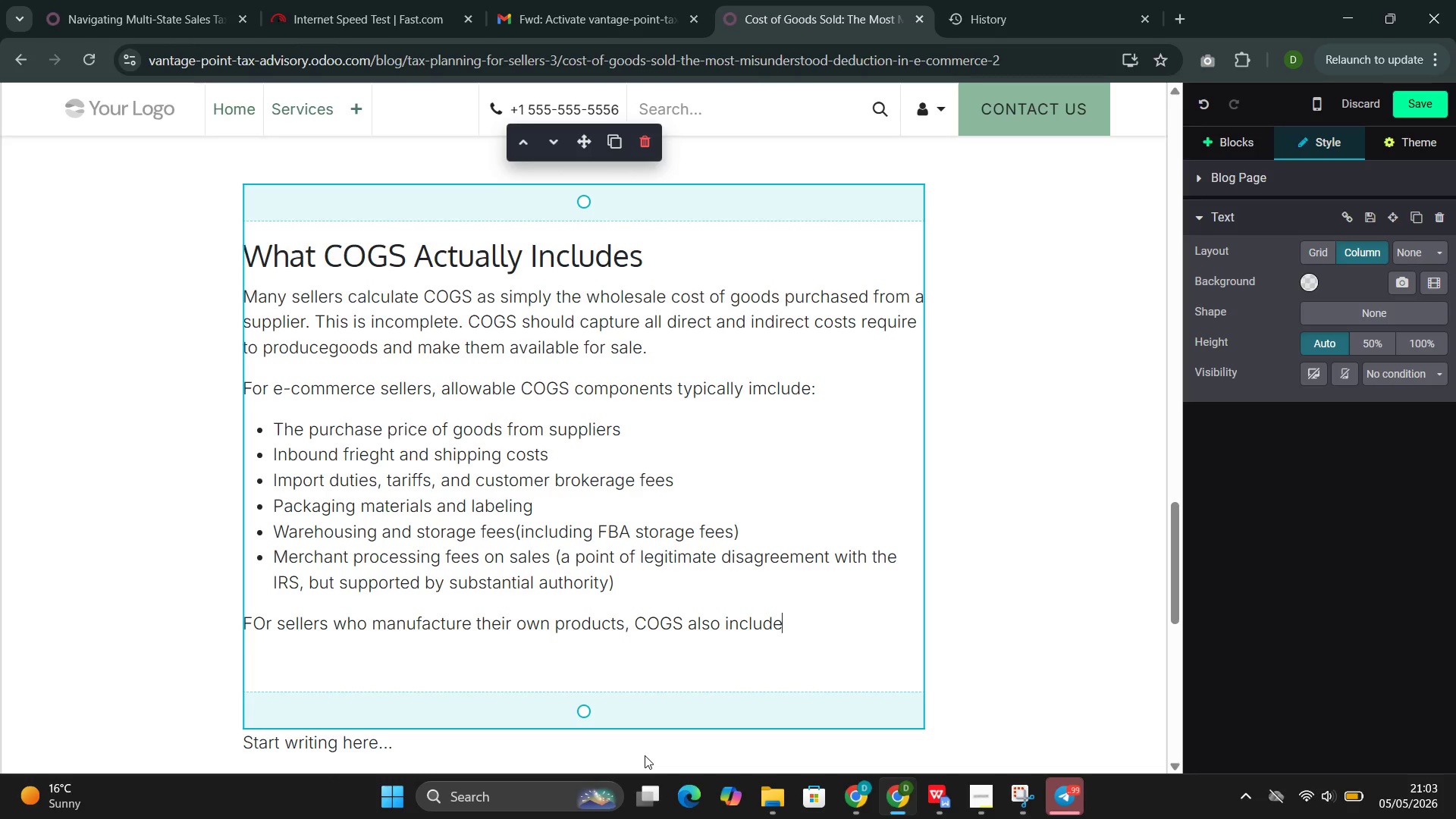 
wait(32.66)
 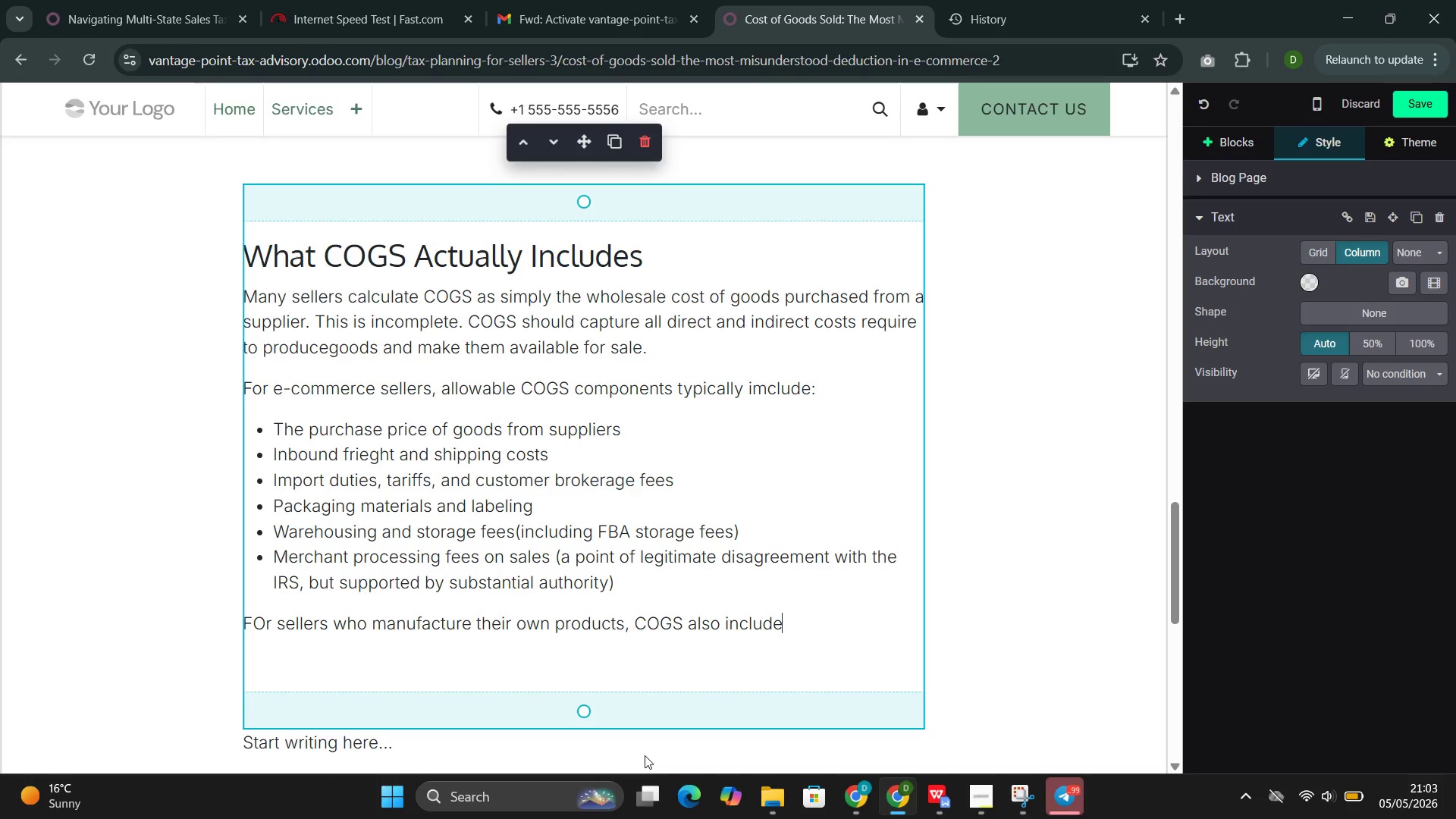 
key(S)
 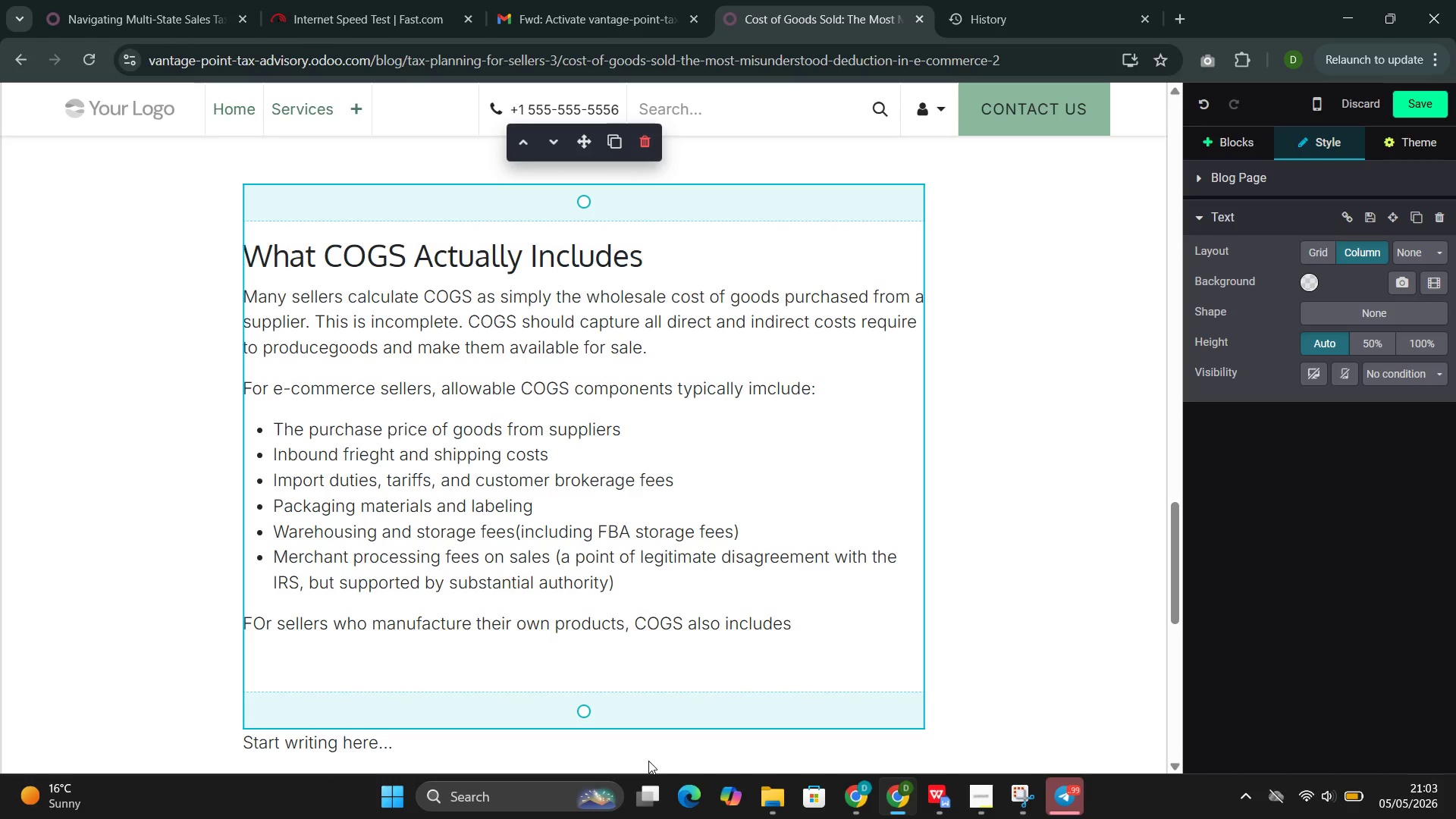 
wait(35.31)
 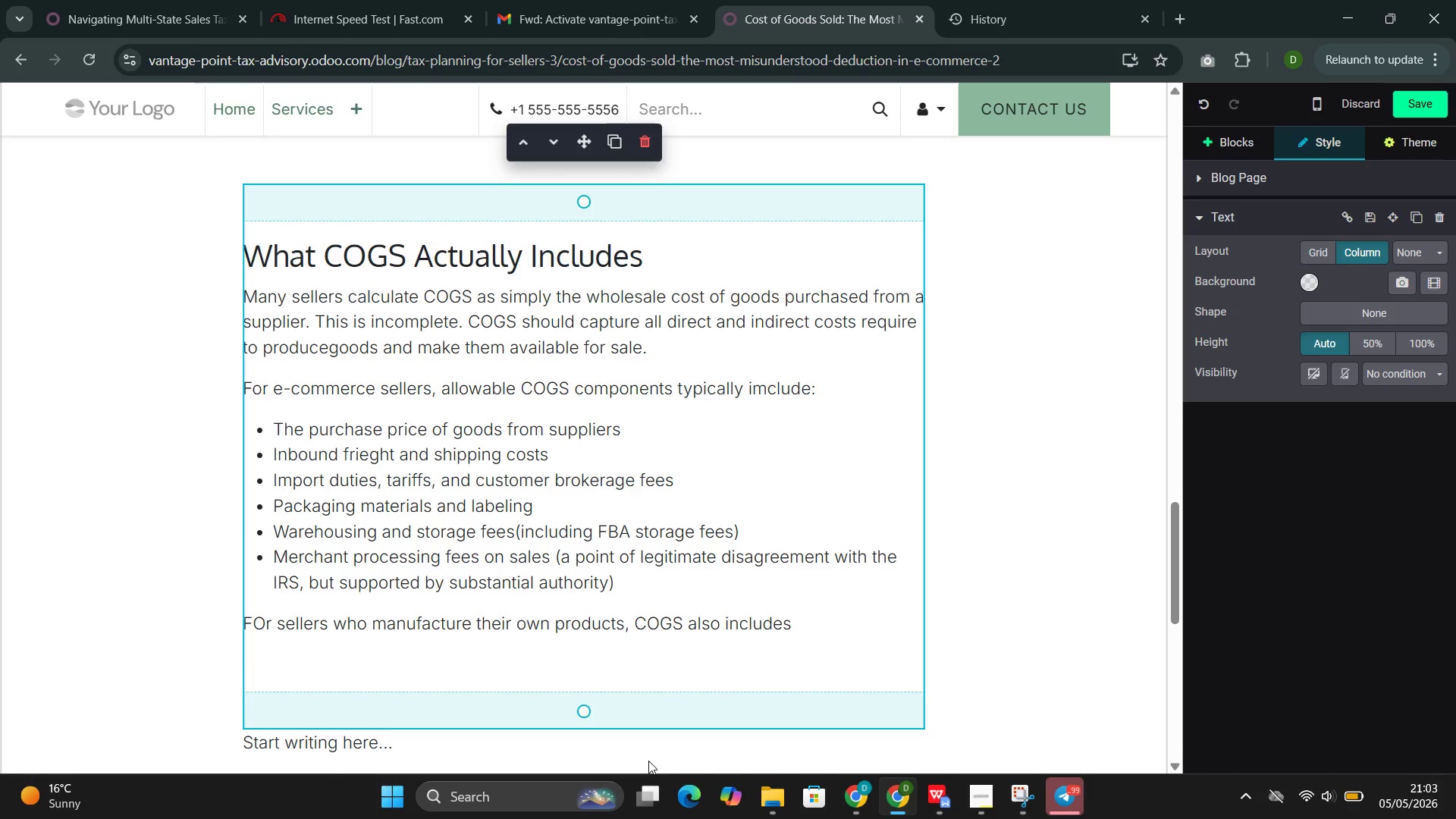 
type( direct labor, factory overhead )
key(Backspace)
type(, and )
 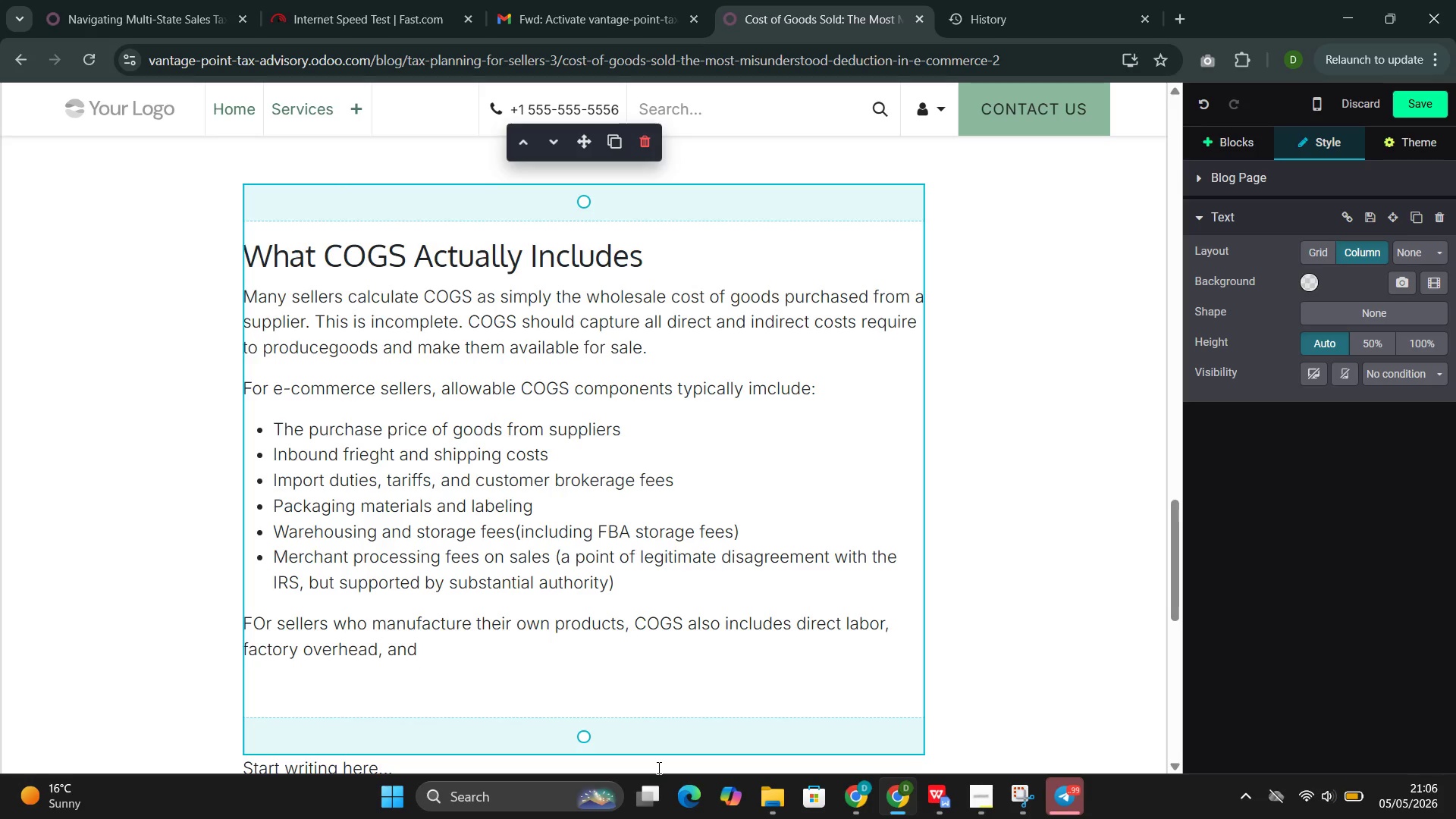 
wait(125.72)
 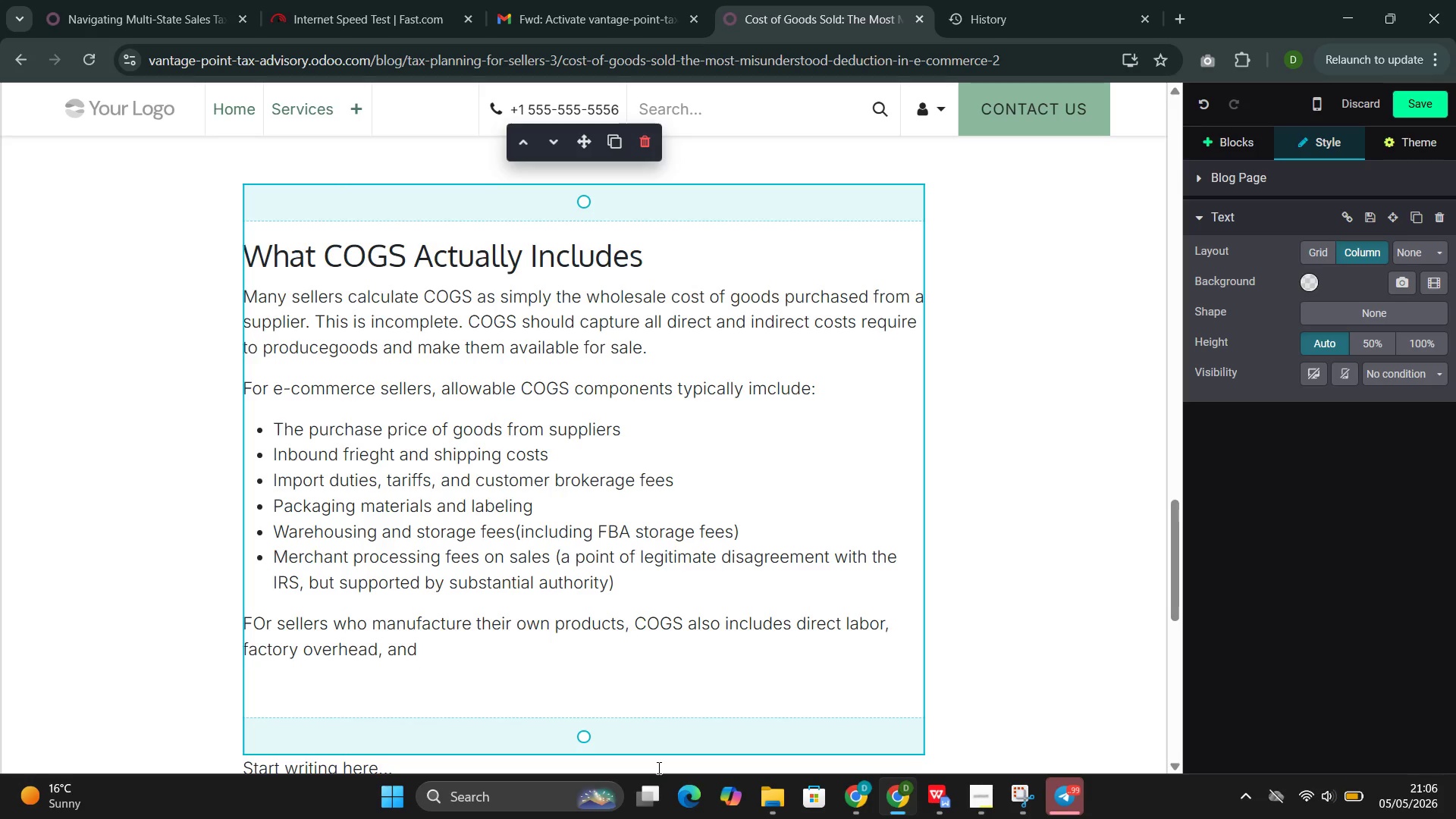 
type(dw)
key(Backspace)
type(epreciatio)
 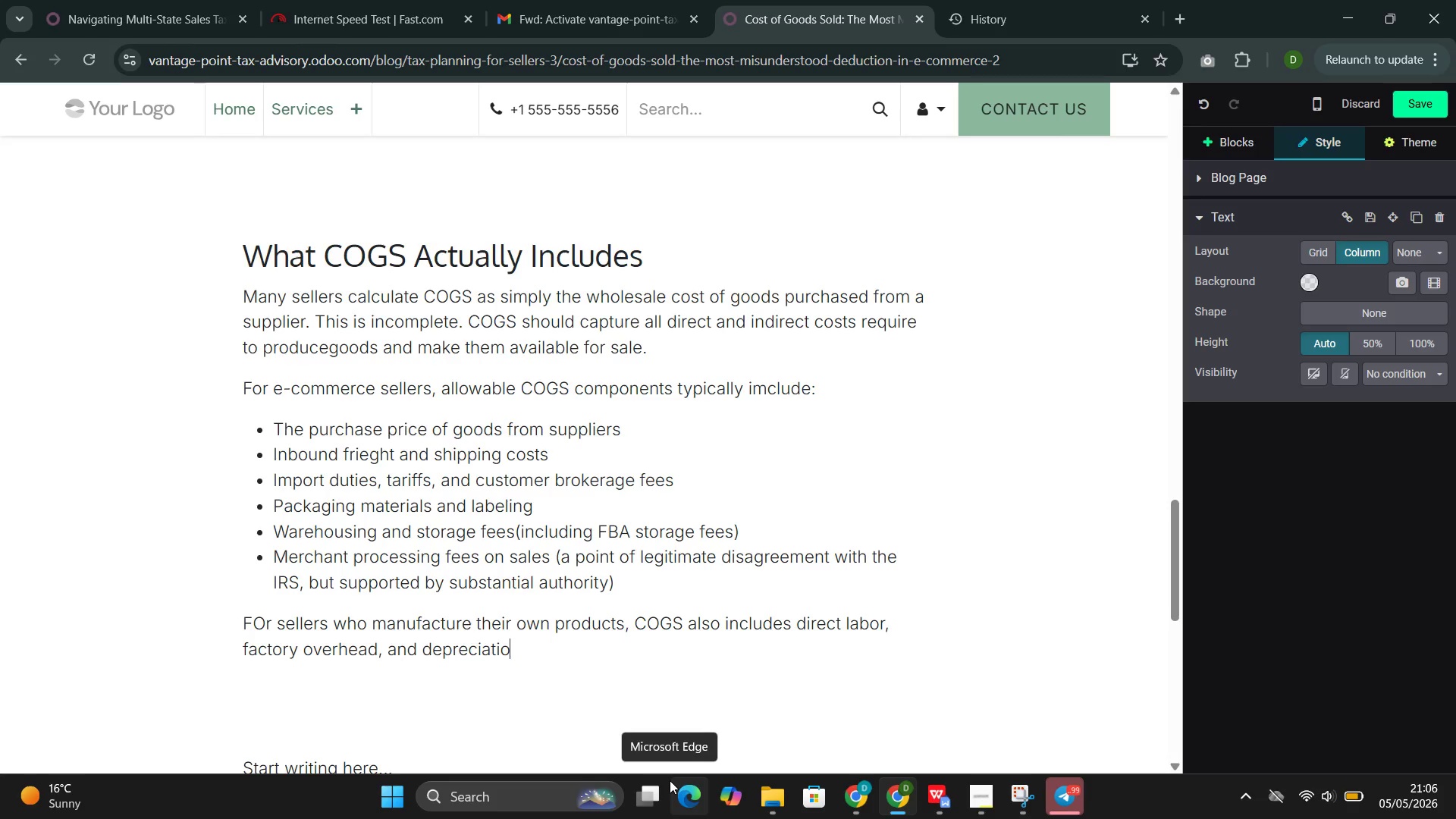 
wait(5.53)
 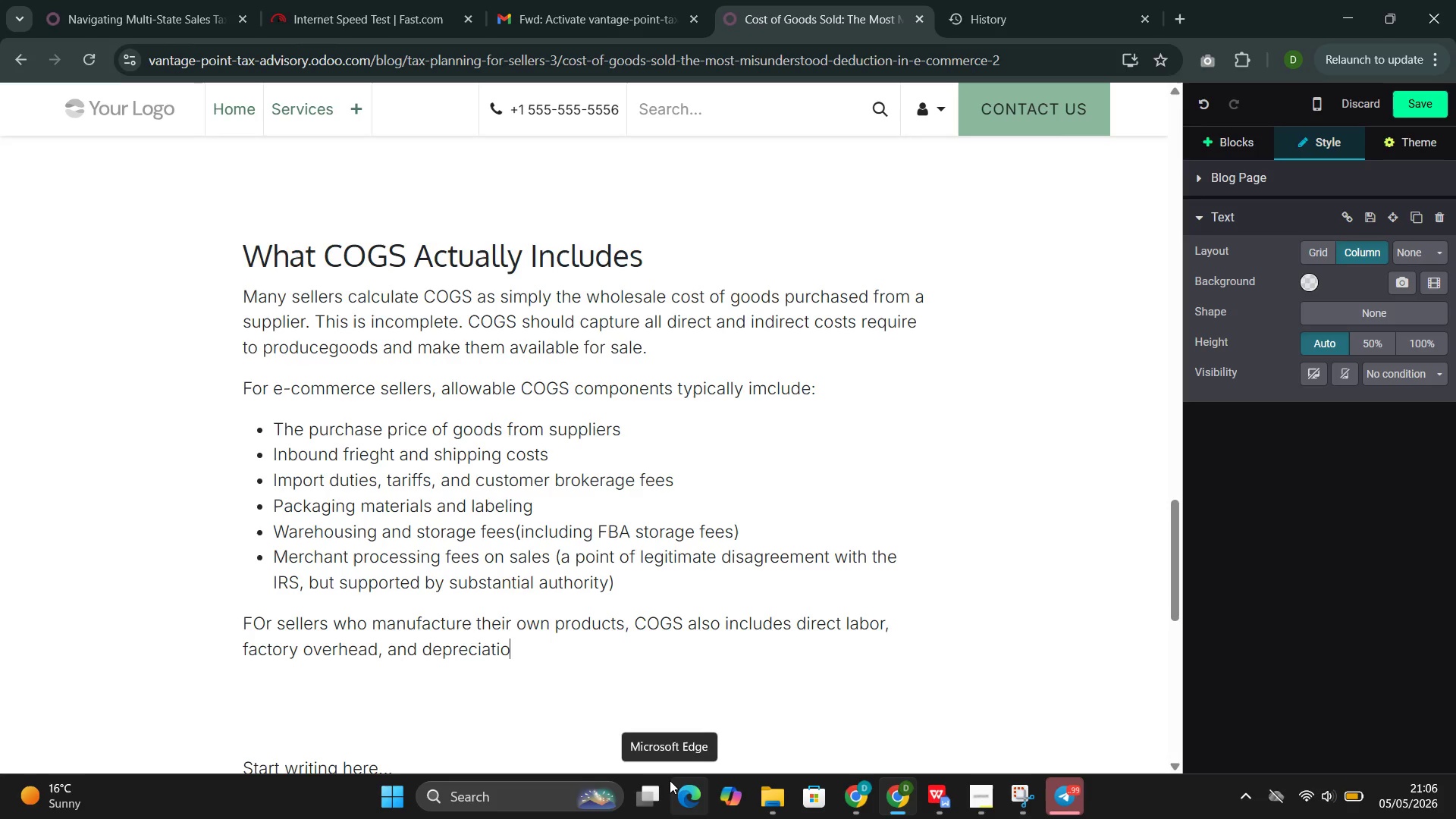 
type(n on )
 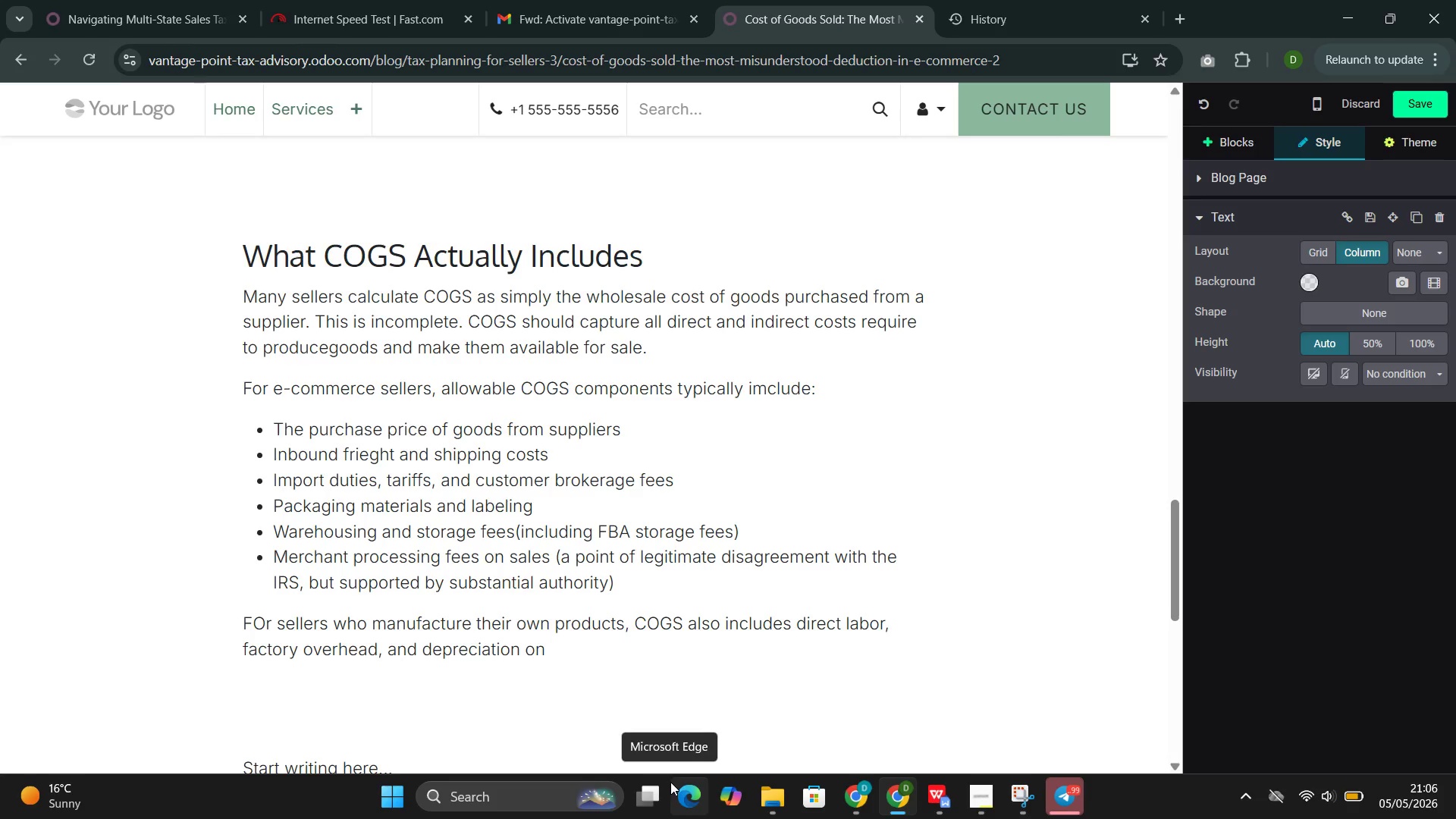 
wait(5.56)
 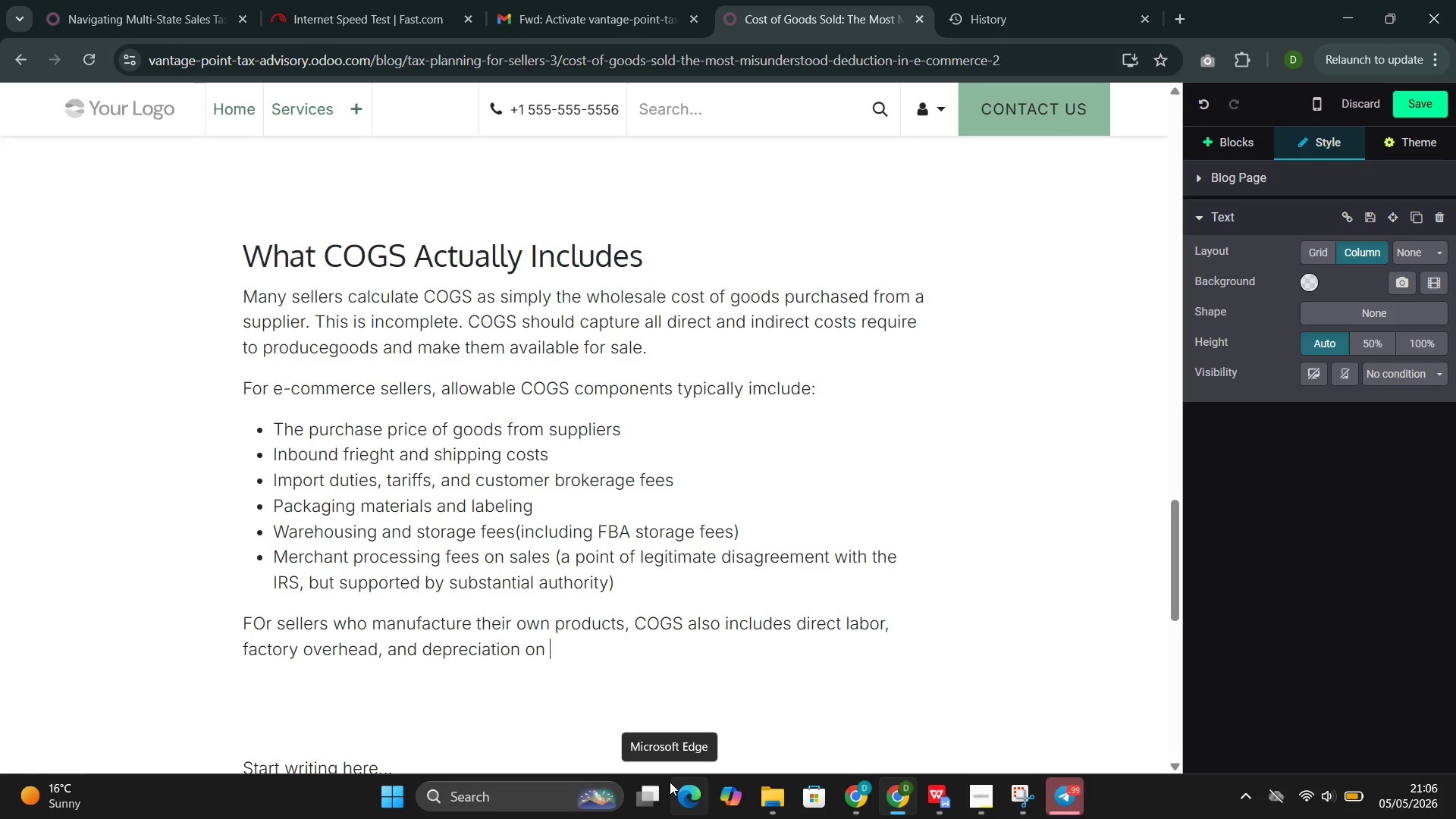 
type(manu)
 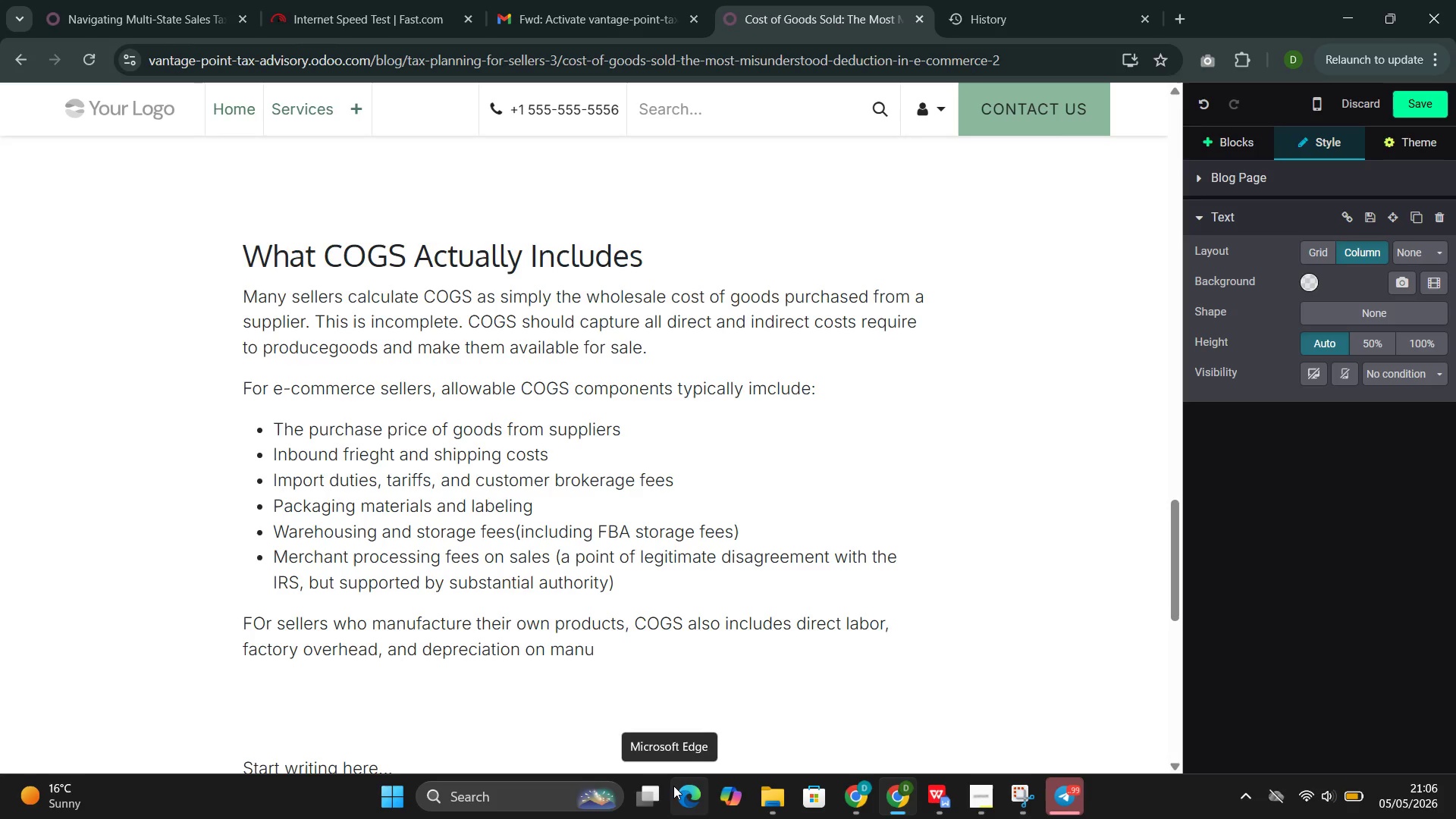 
wait(10.86)
 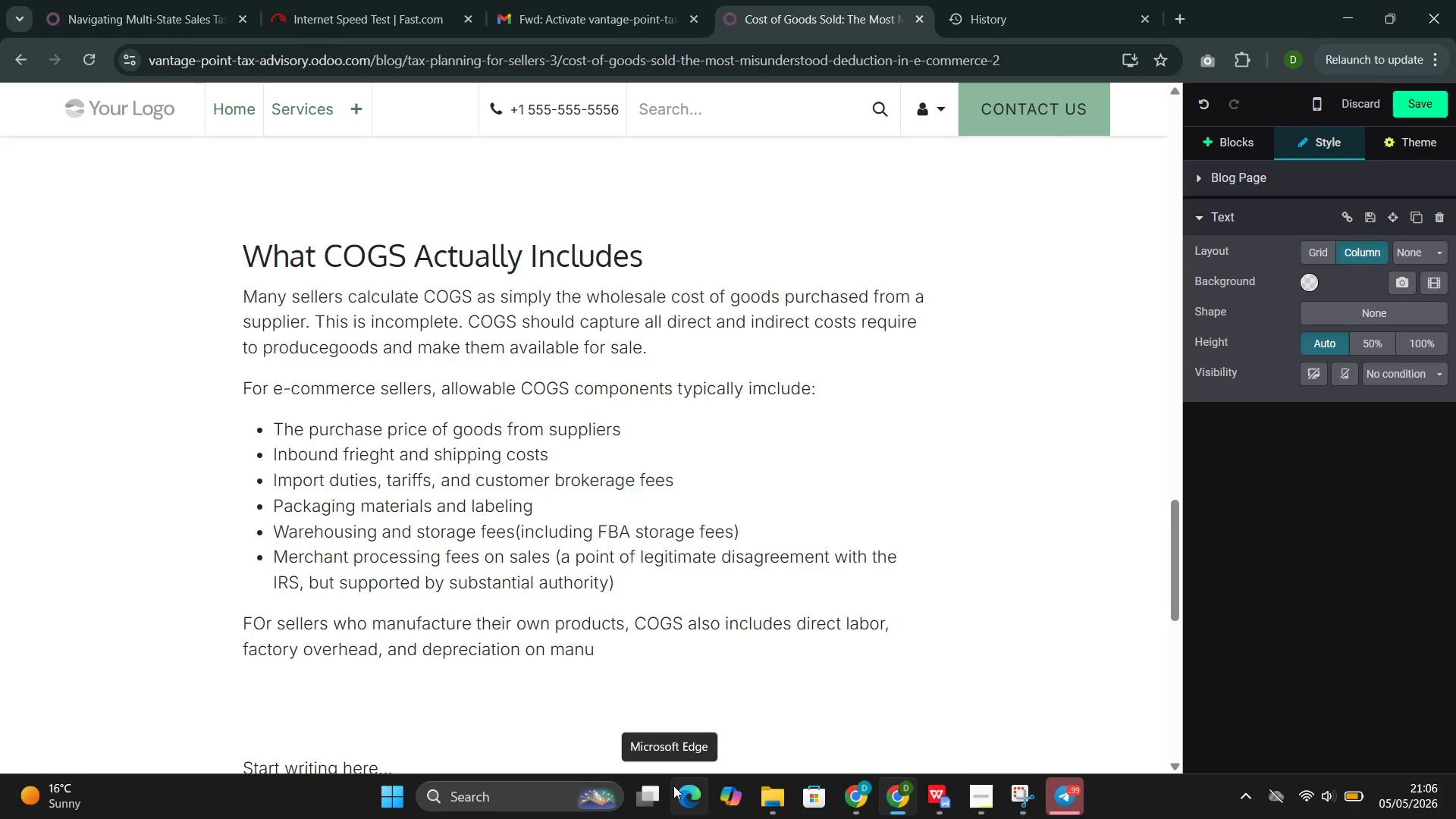 
type(facturing equipment.)
 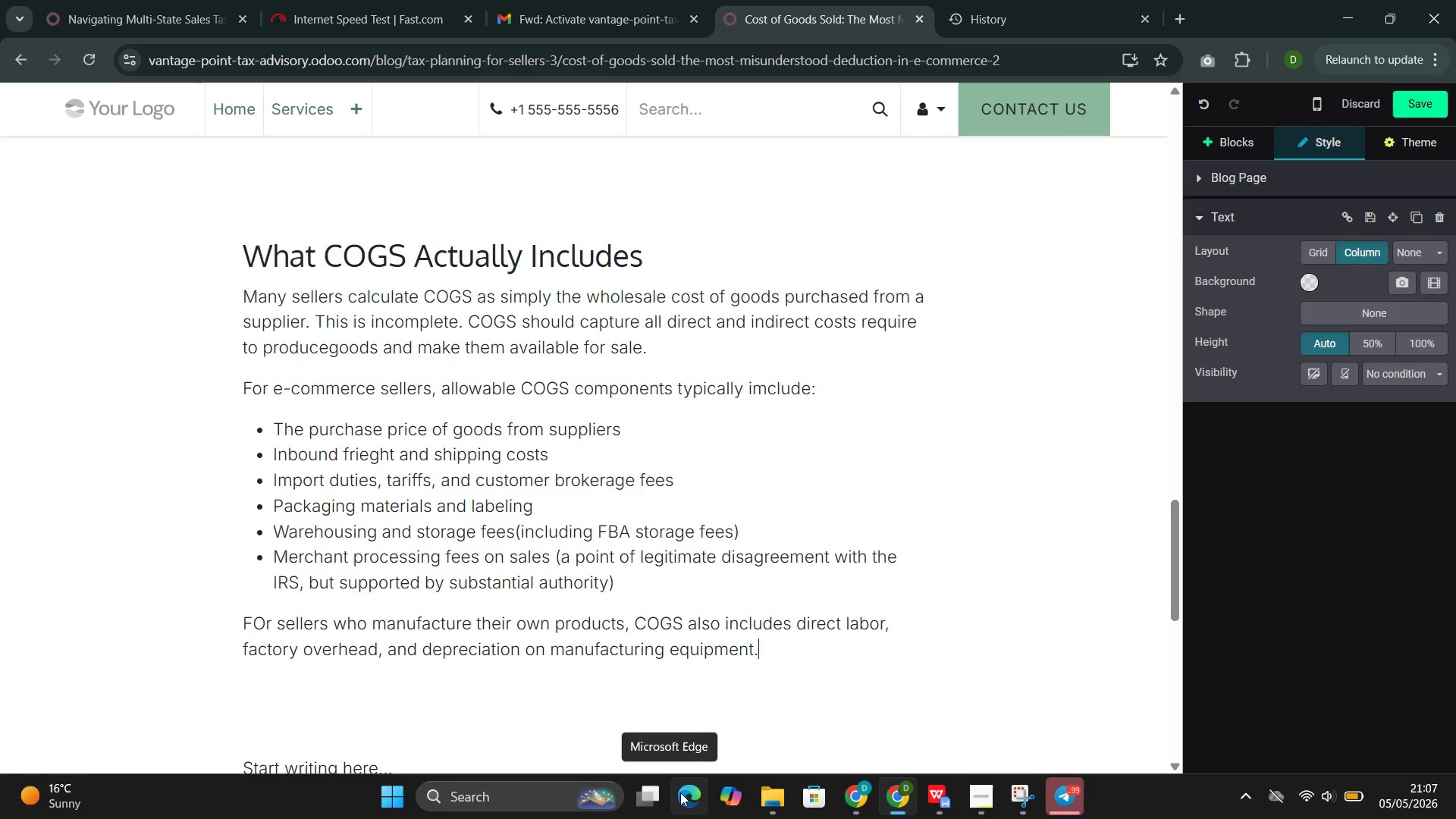 
wait(8.24)
 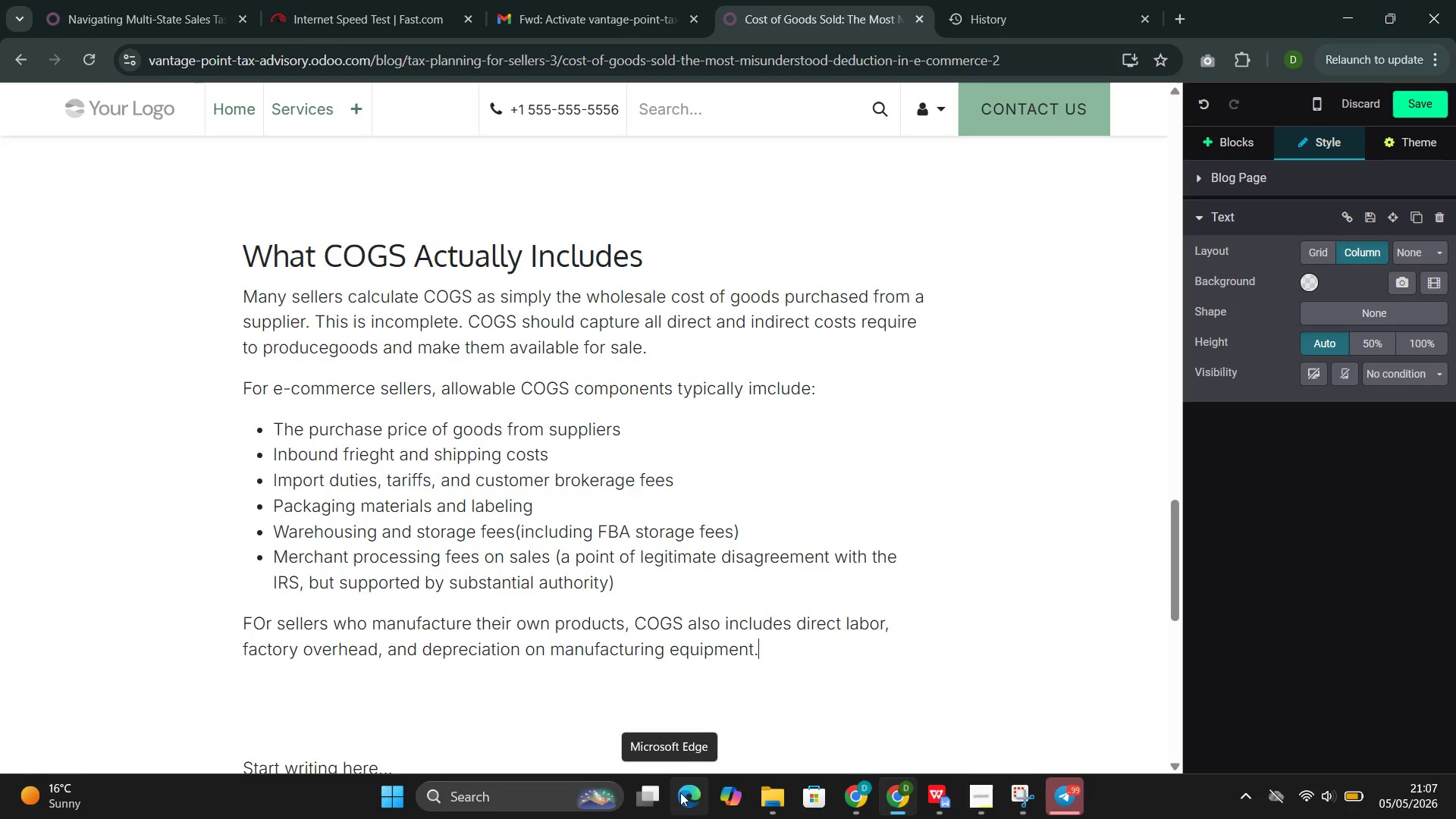 
type( For seller)
 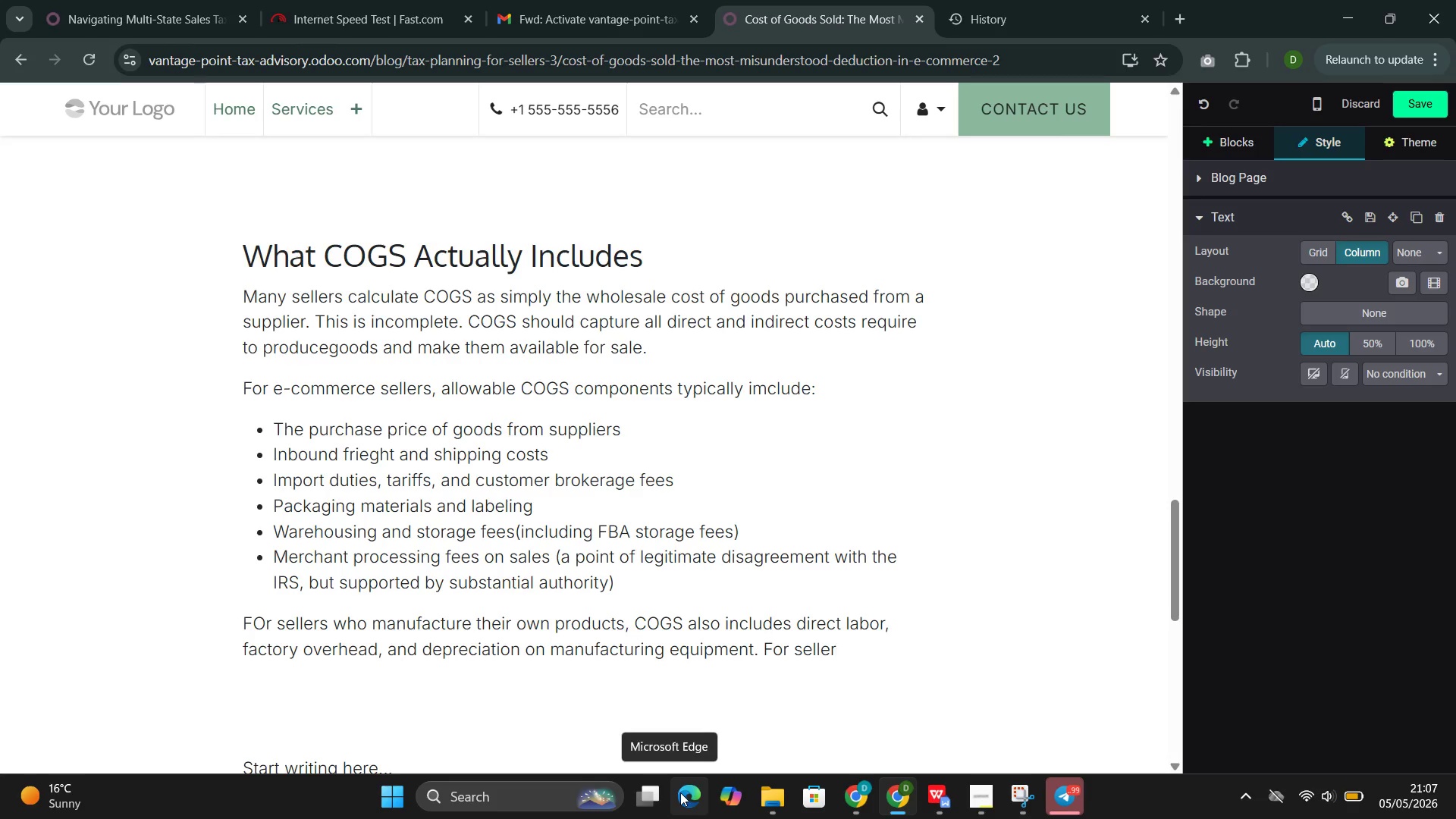 
wait(27.3)
 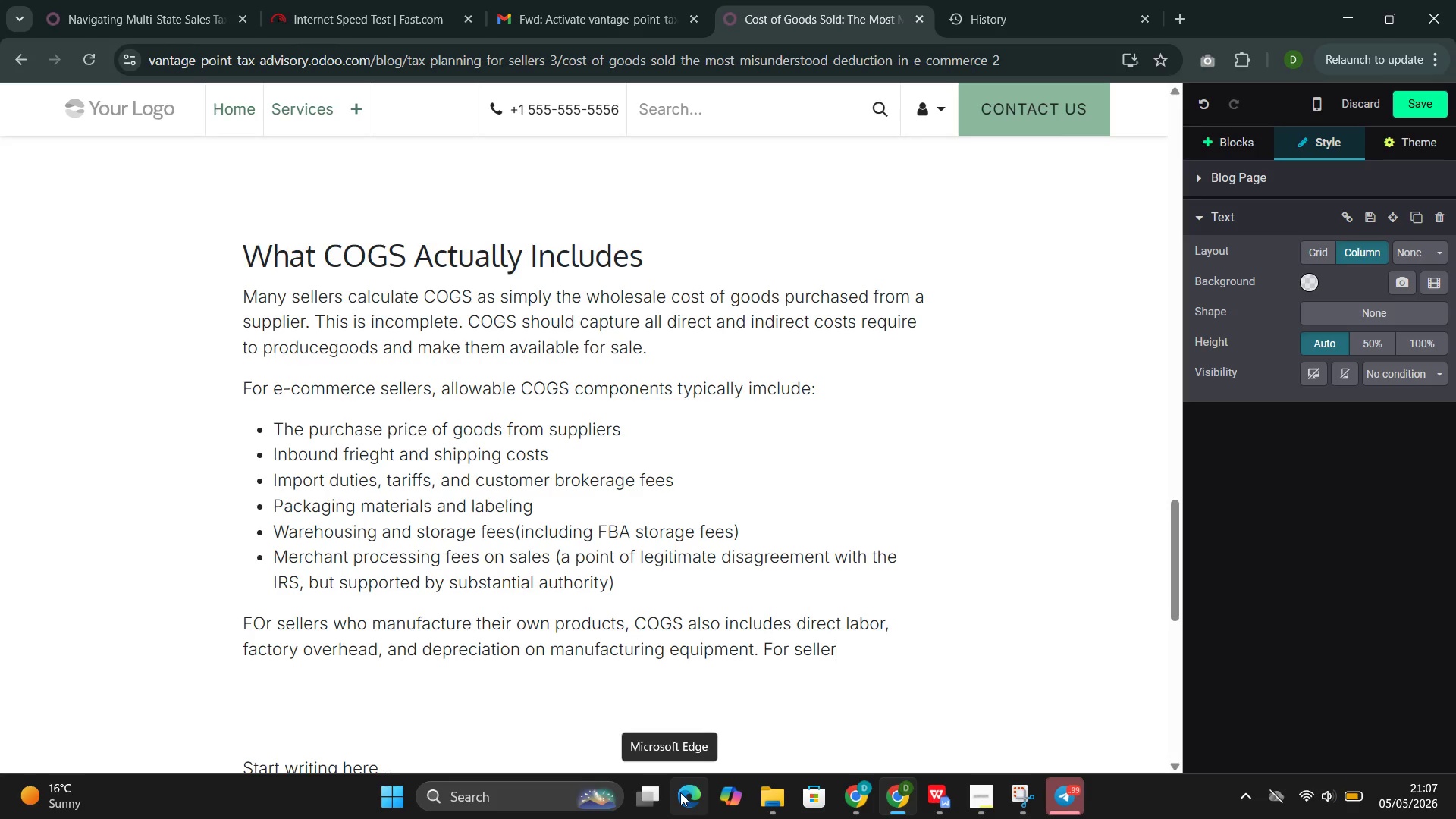 
key(S)
 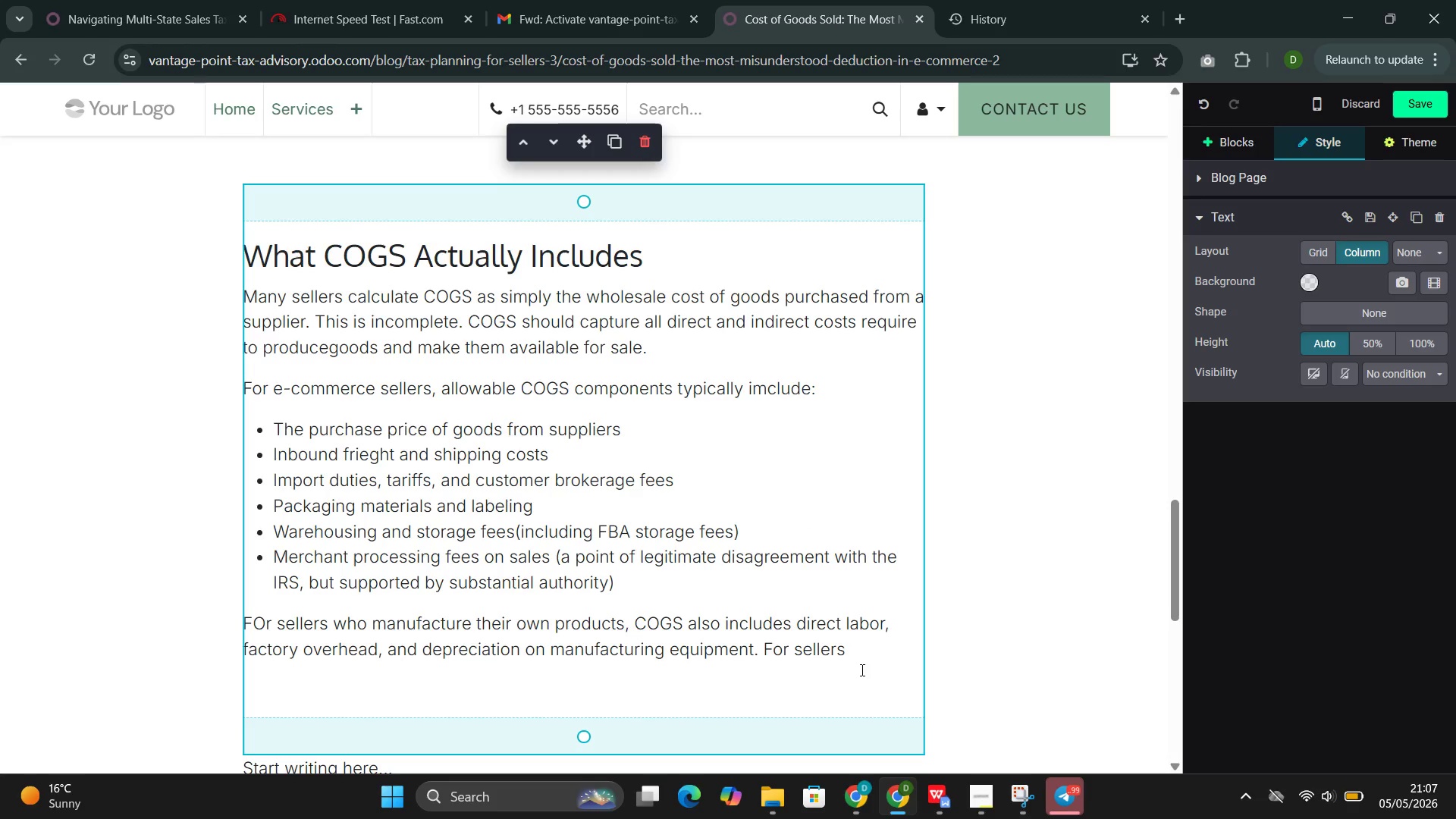 
key(Space)
 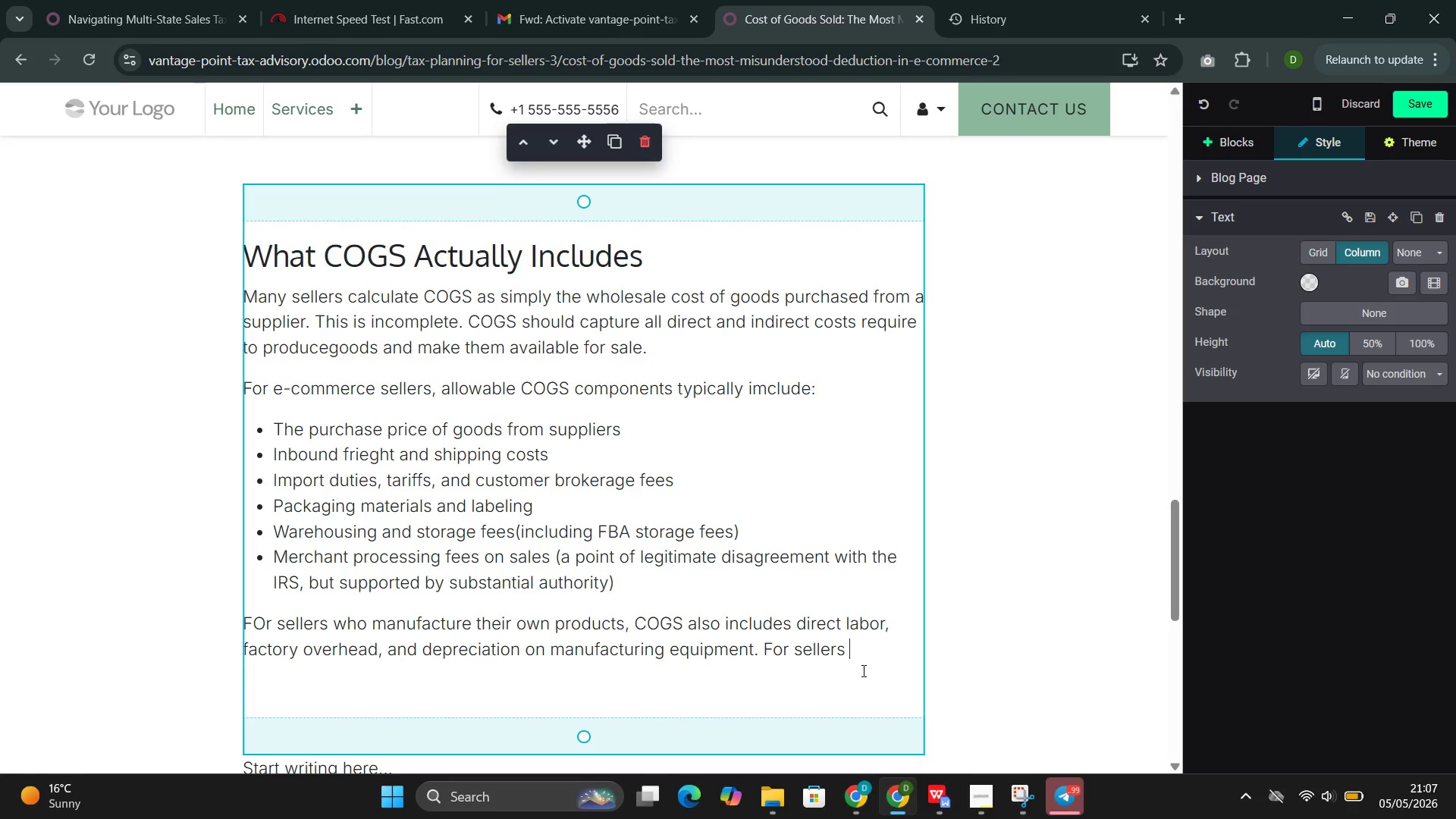 
wait(8.23)
 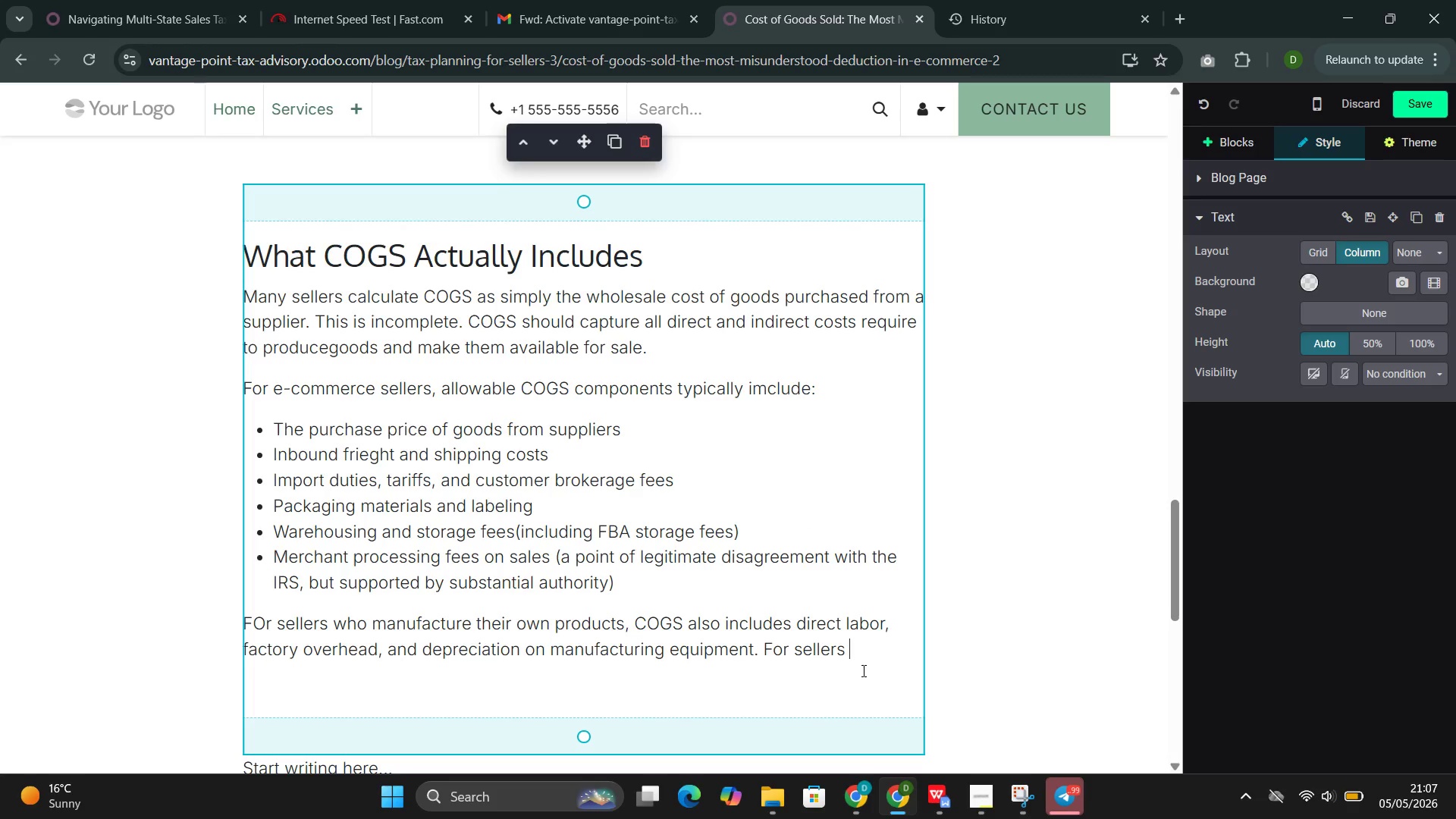 
type(uisn)
key(Backspace)
key(Backspace)
key(Backspace)
type(sing )
 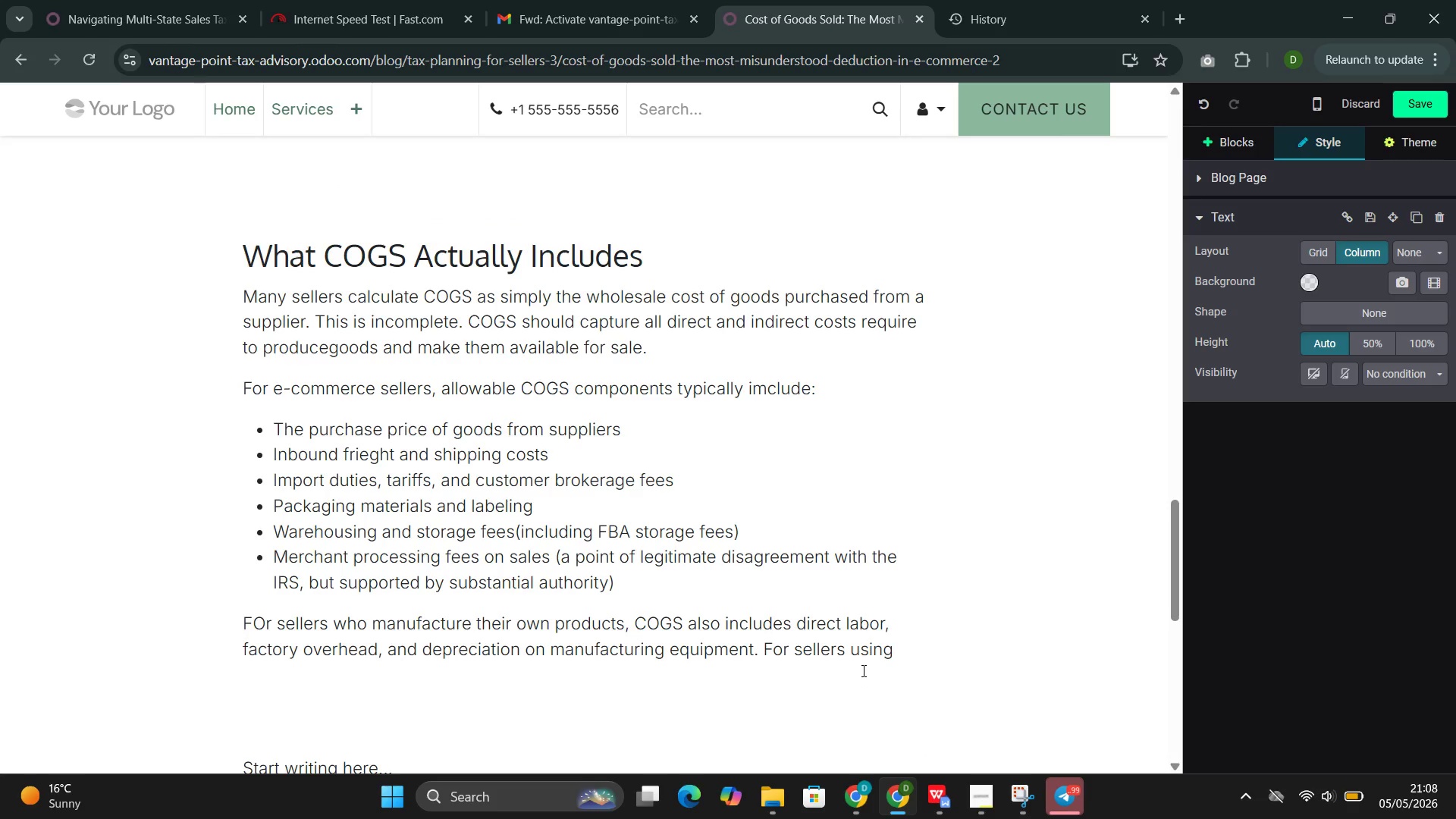 
type(FBA, Amazon's fulfillment )
 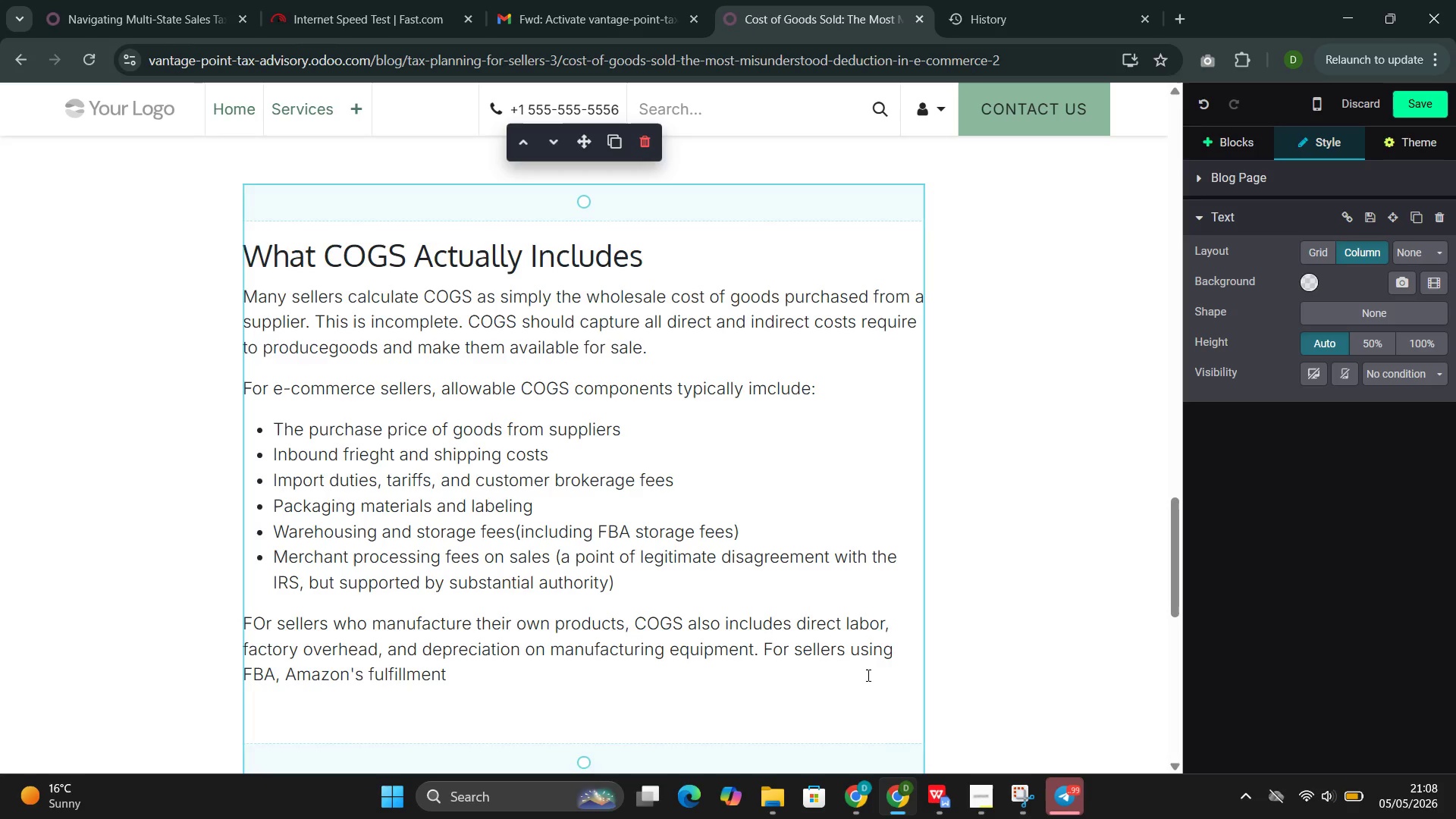 
wait(5.83)
 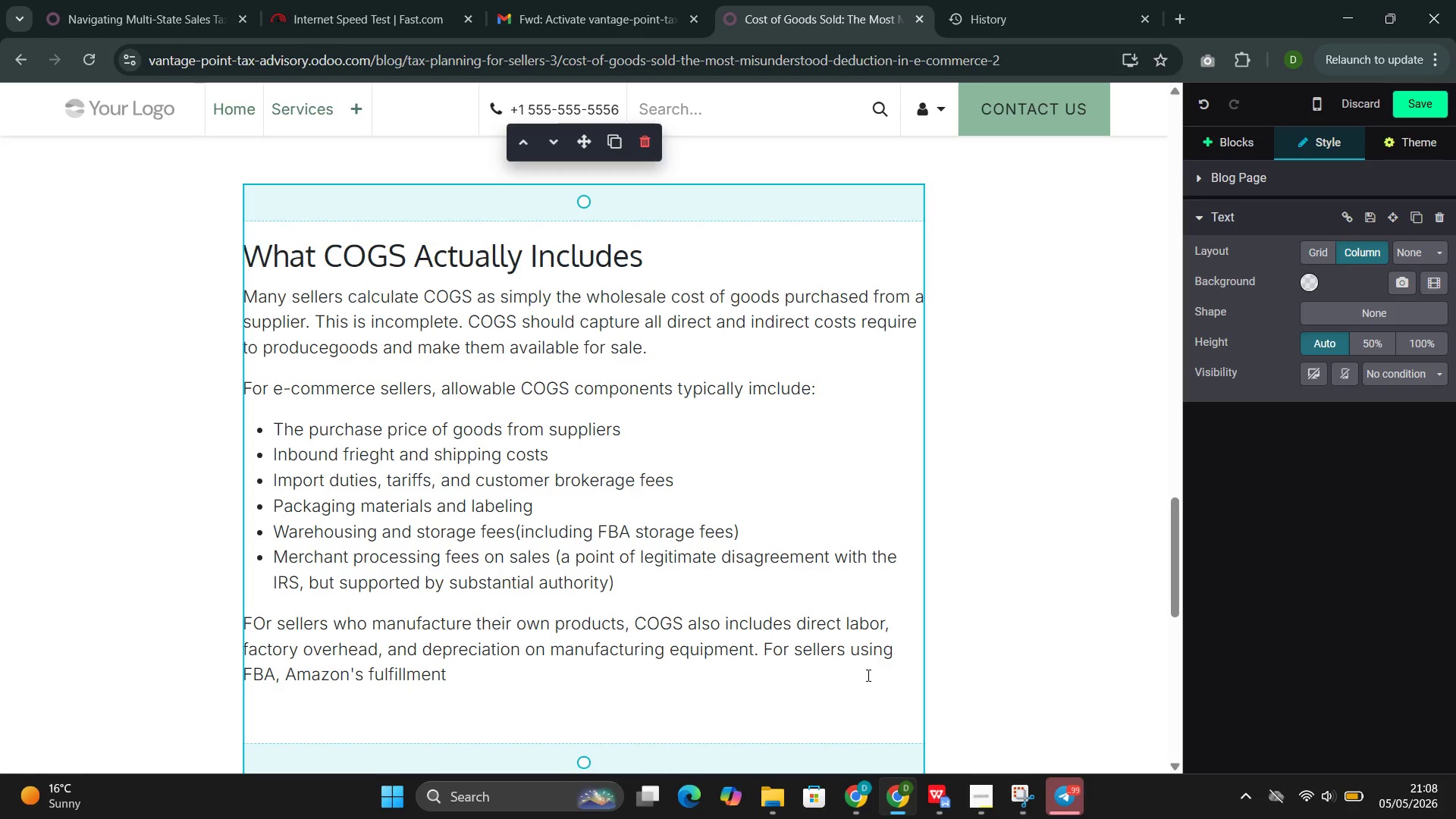 
type(fees may qualify as )
 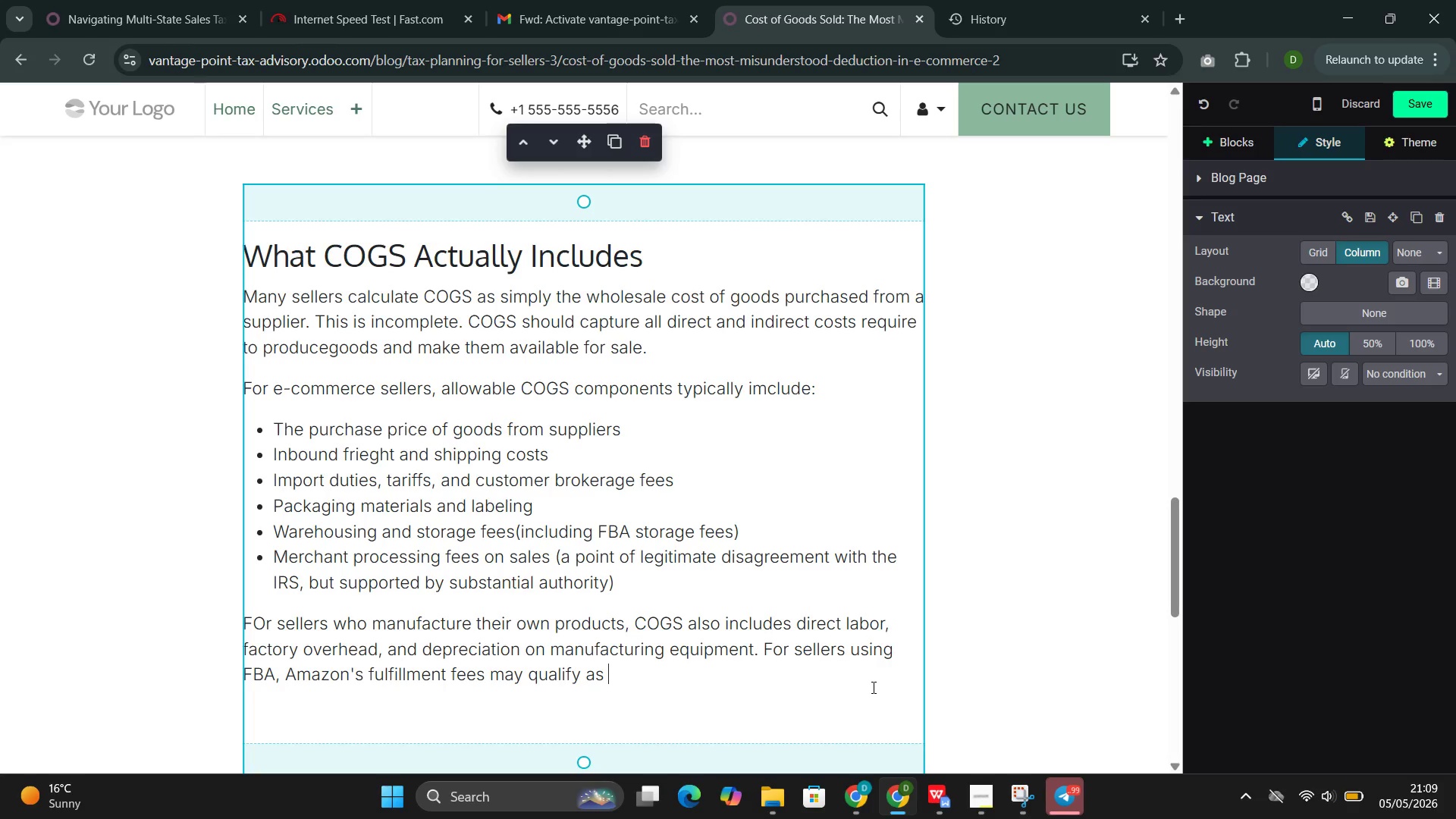 
wait(31.12)
 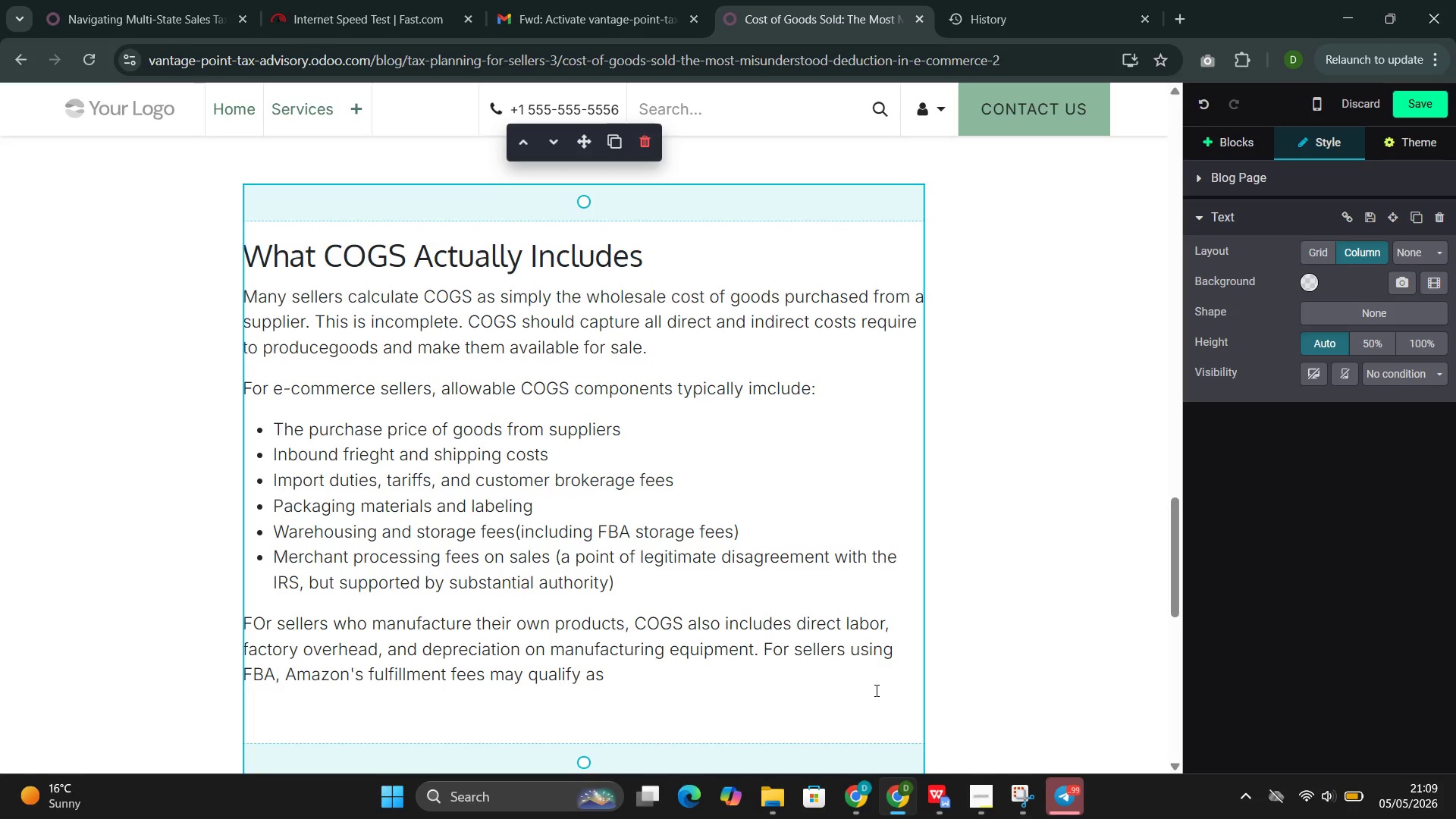 
type(Co)
key(Backspace)
type(OGS)
 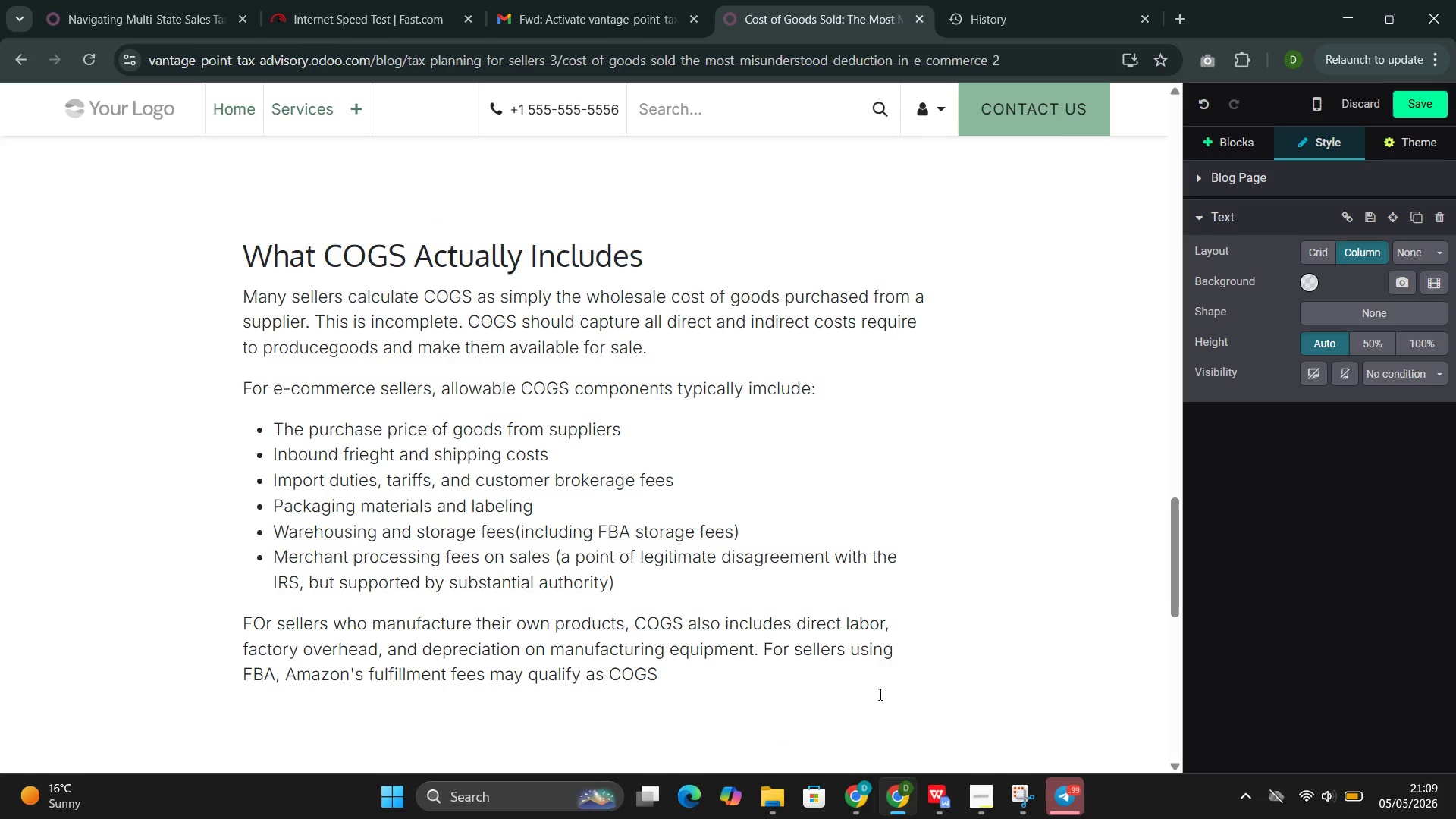 
type( compo)
 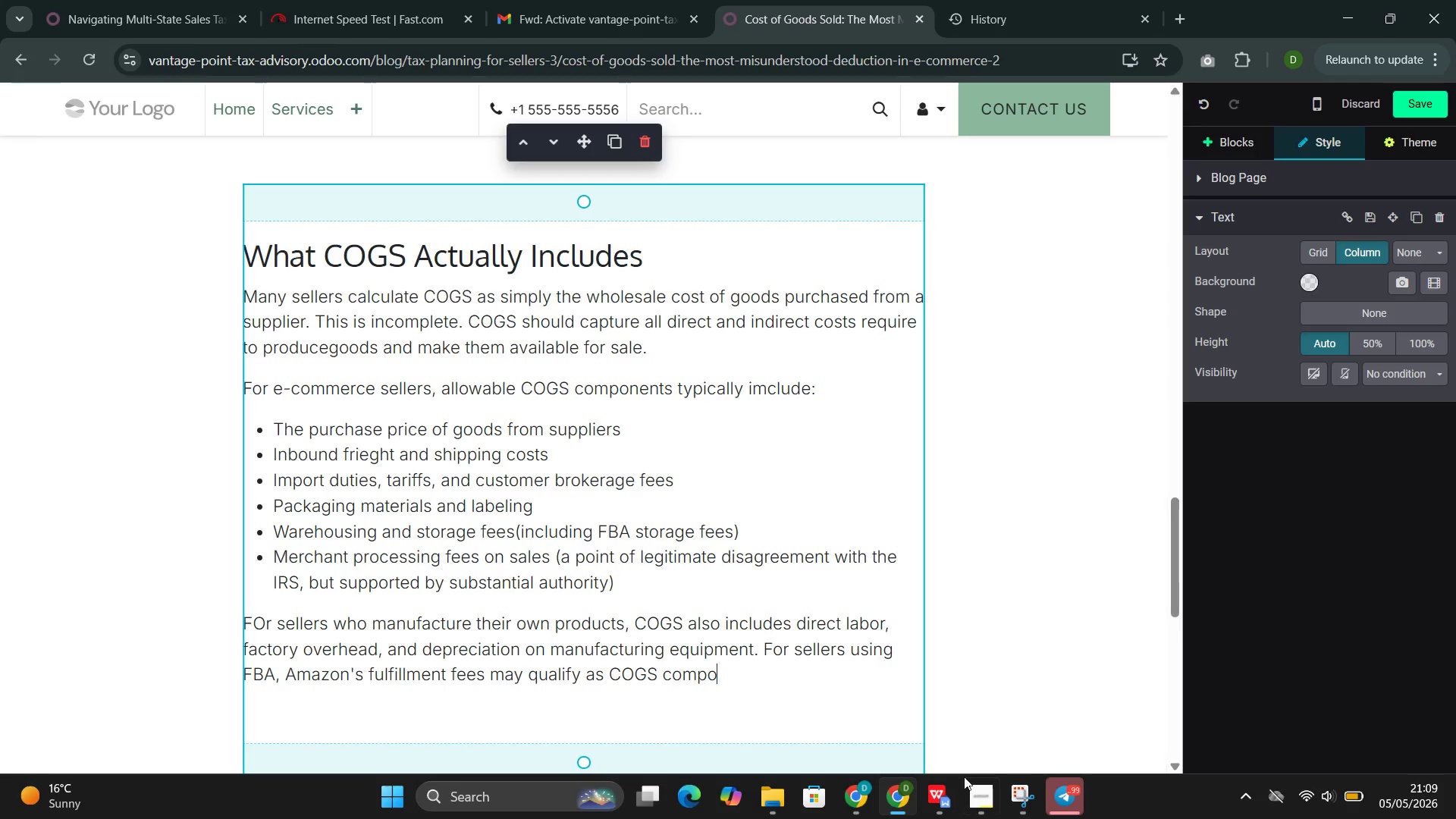 
wait(6.0)
 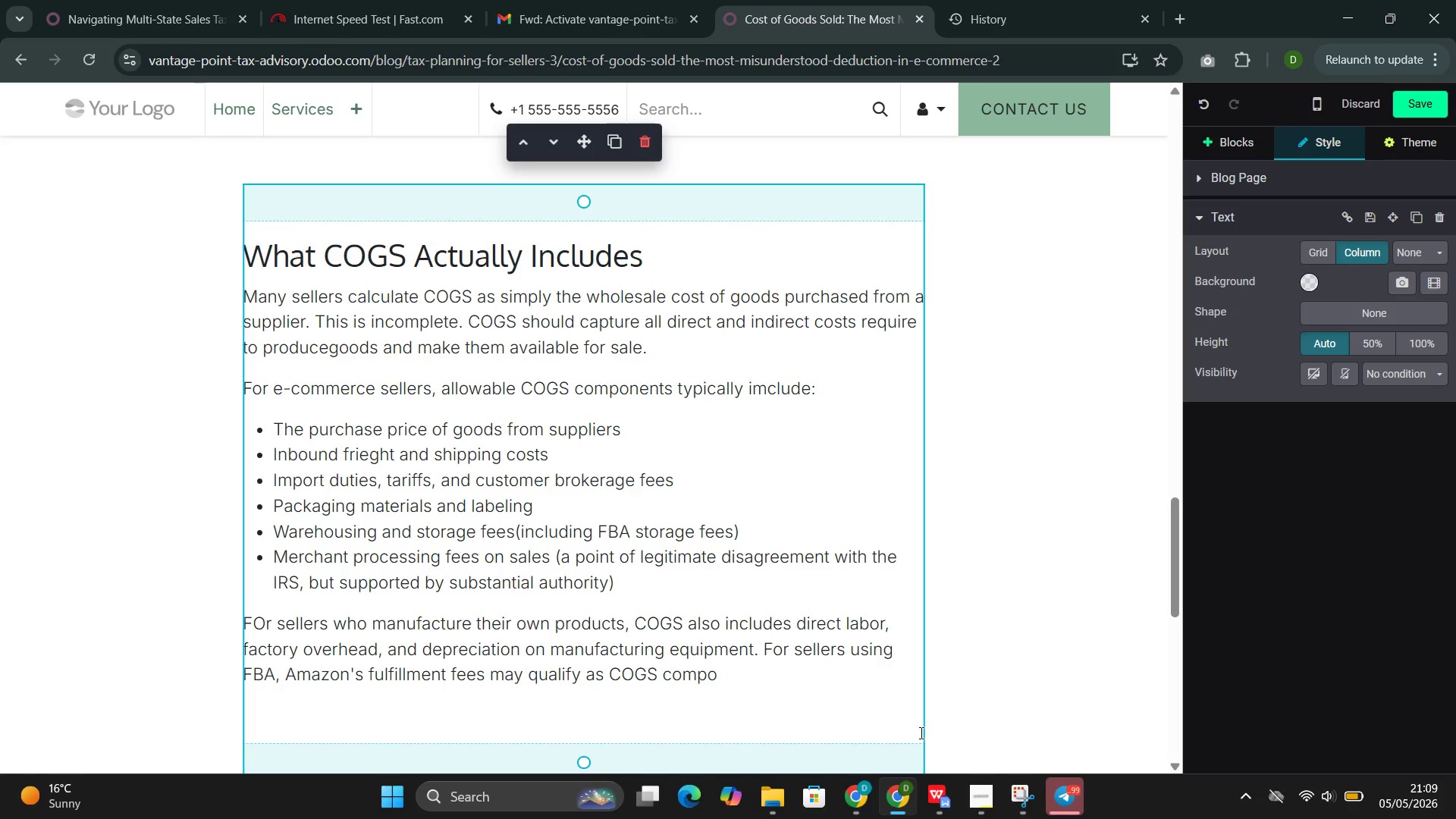 
type(nent)
 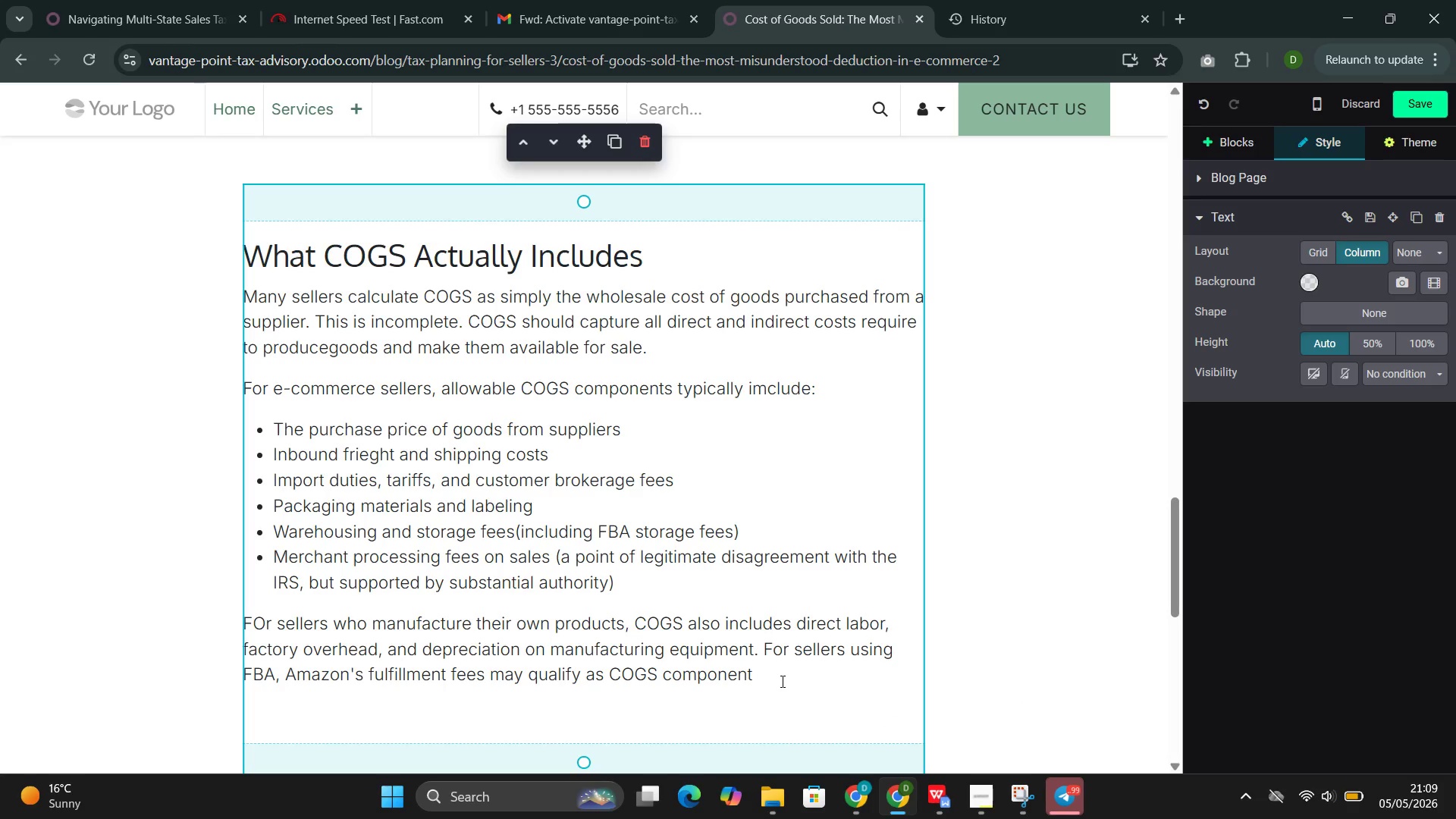 
type(s depending on how they are classi)
 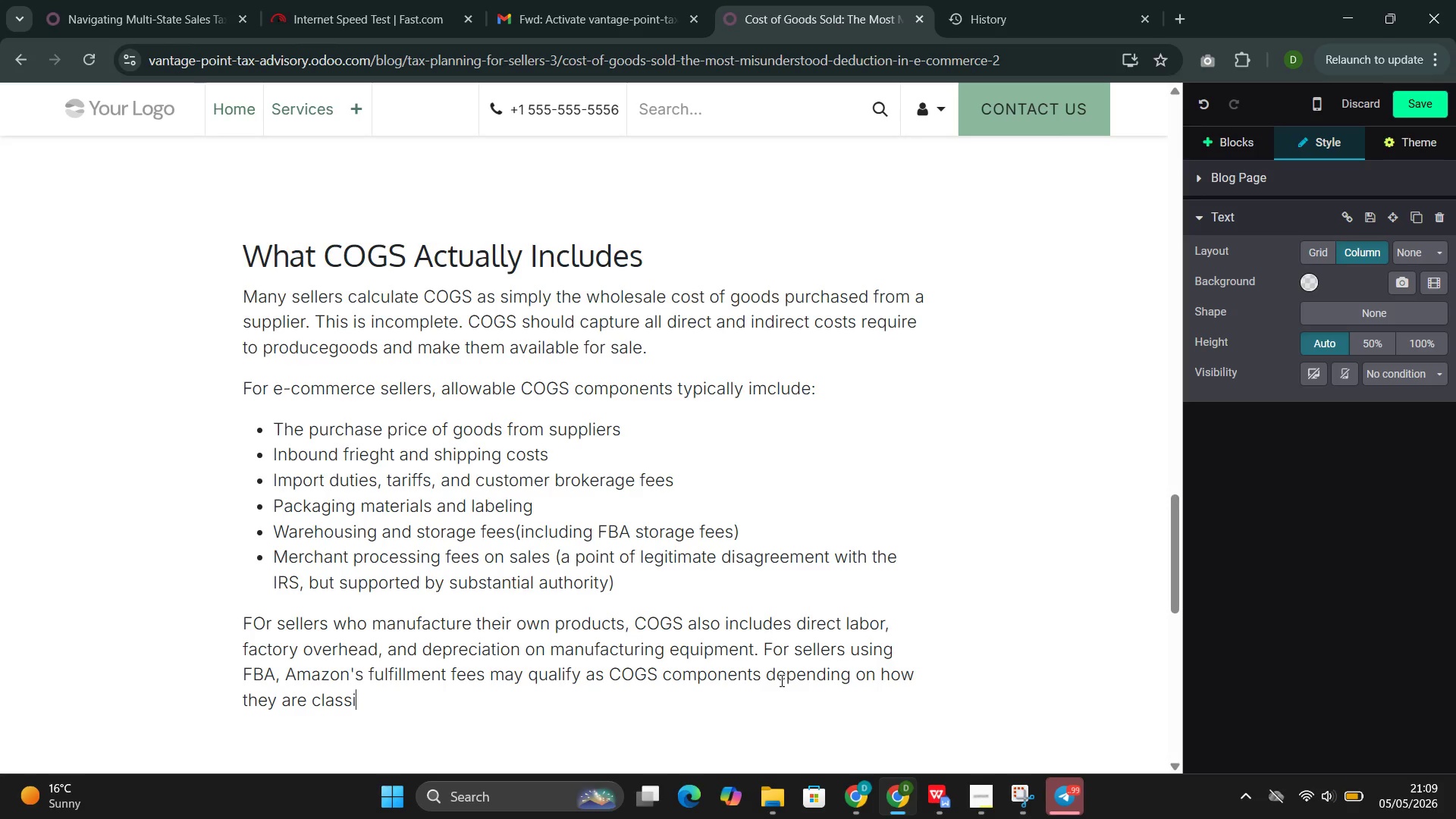 
type(fied )
key(Backspace)
type(.)
 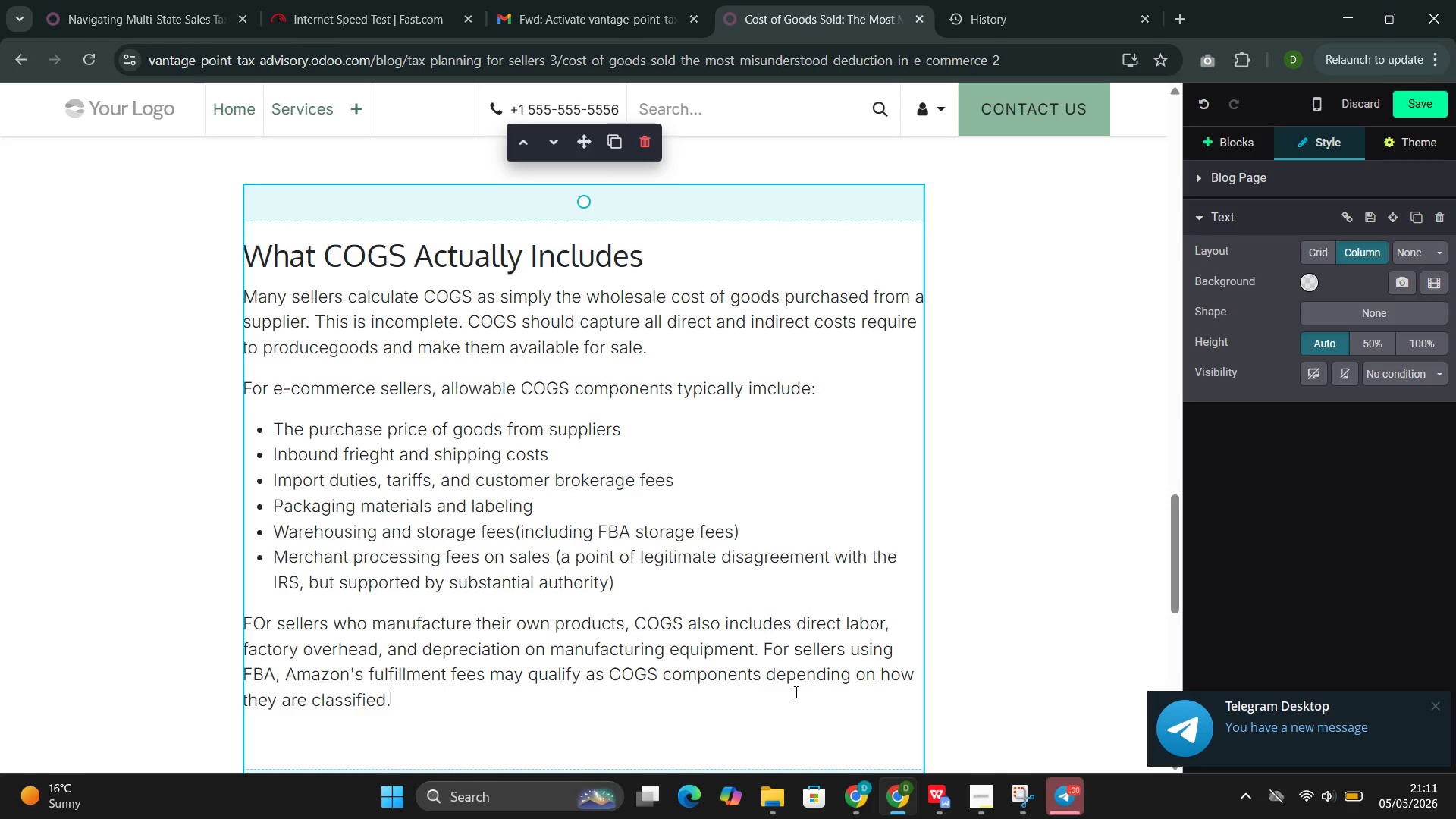 
wait(67.86)
 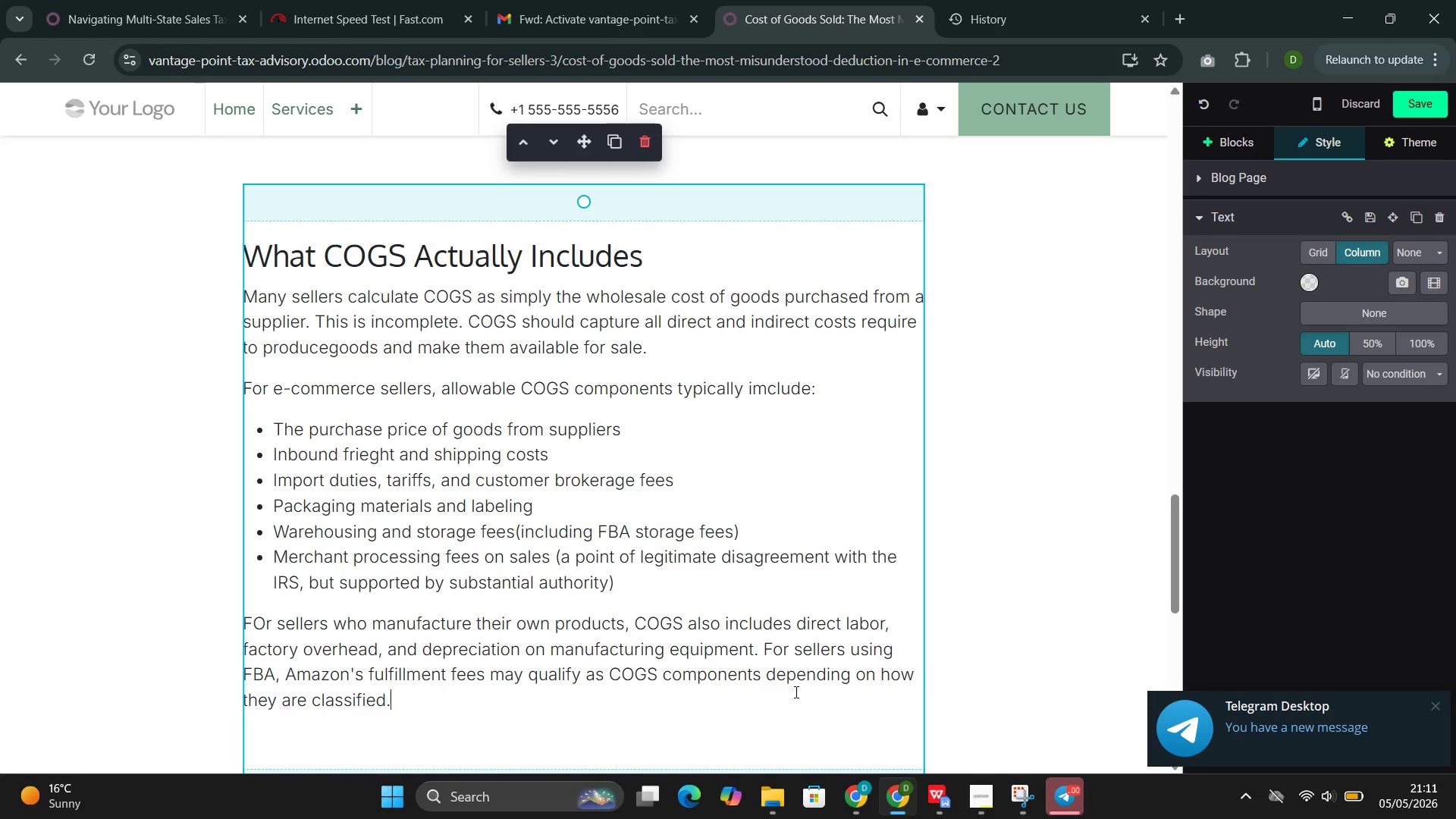 
left_click([1229, 135])
 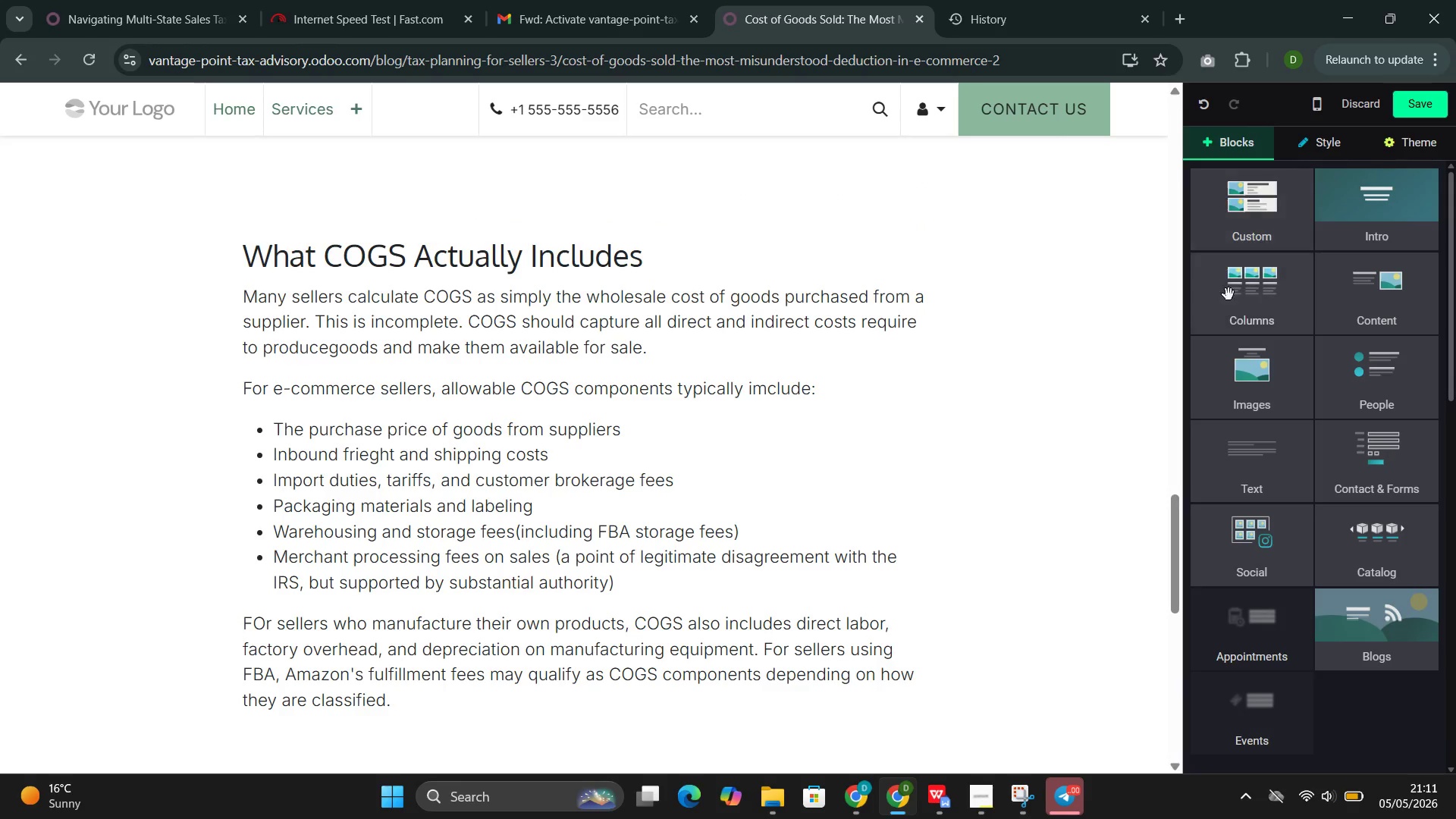 
left_click([1232, 356])
 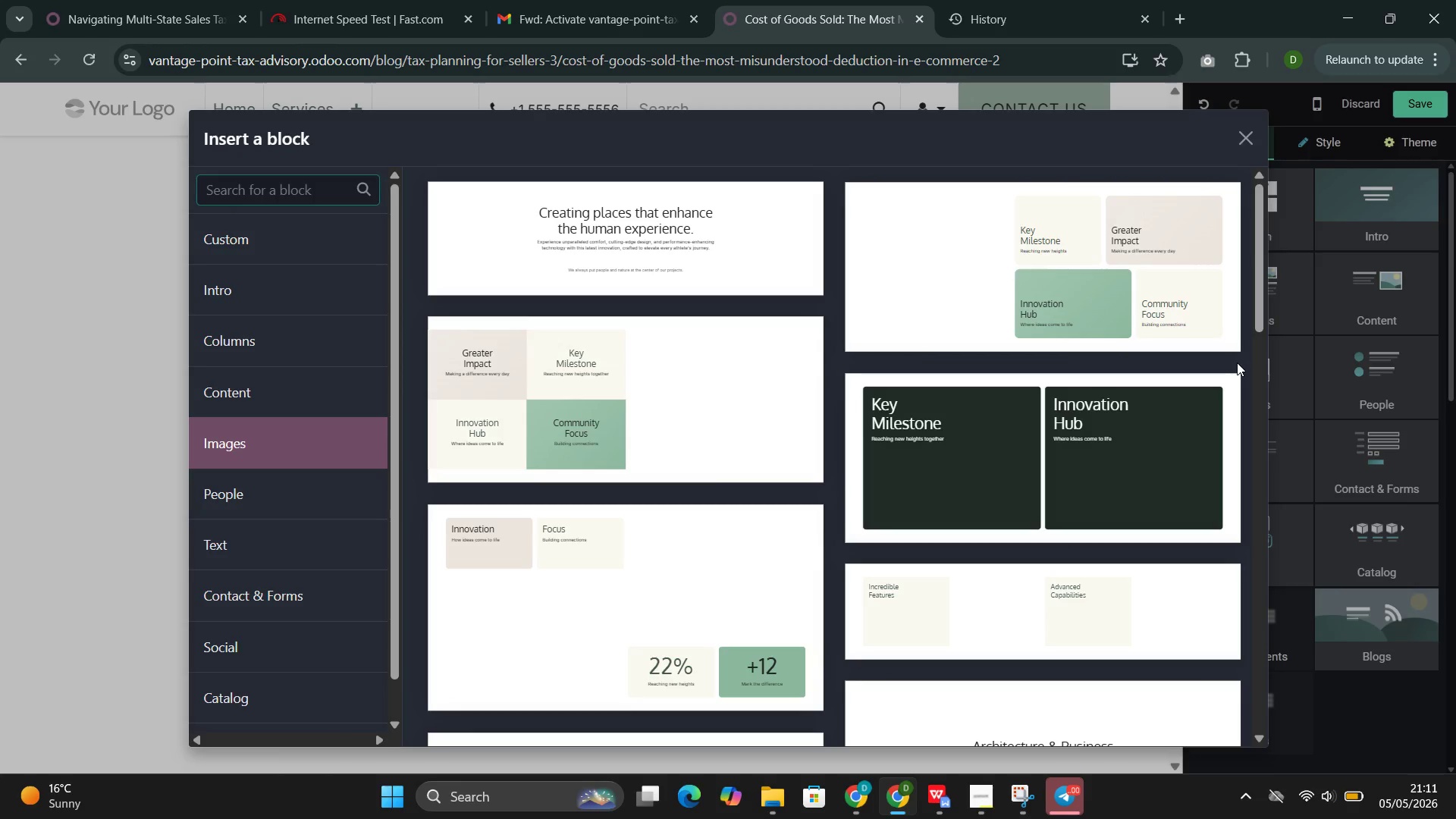 
wait(12.36)
 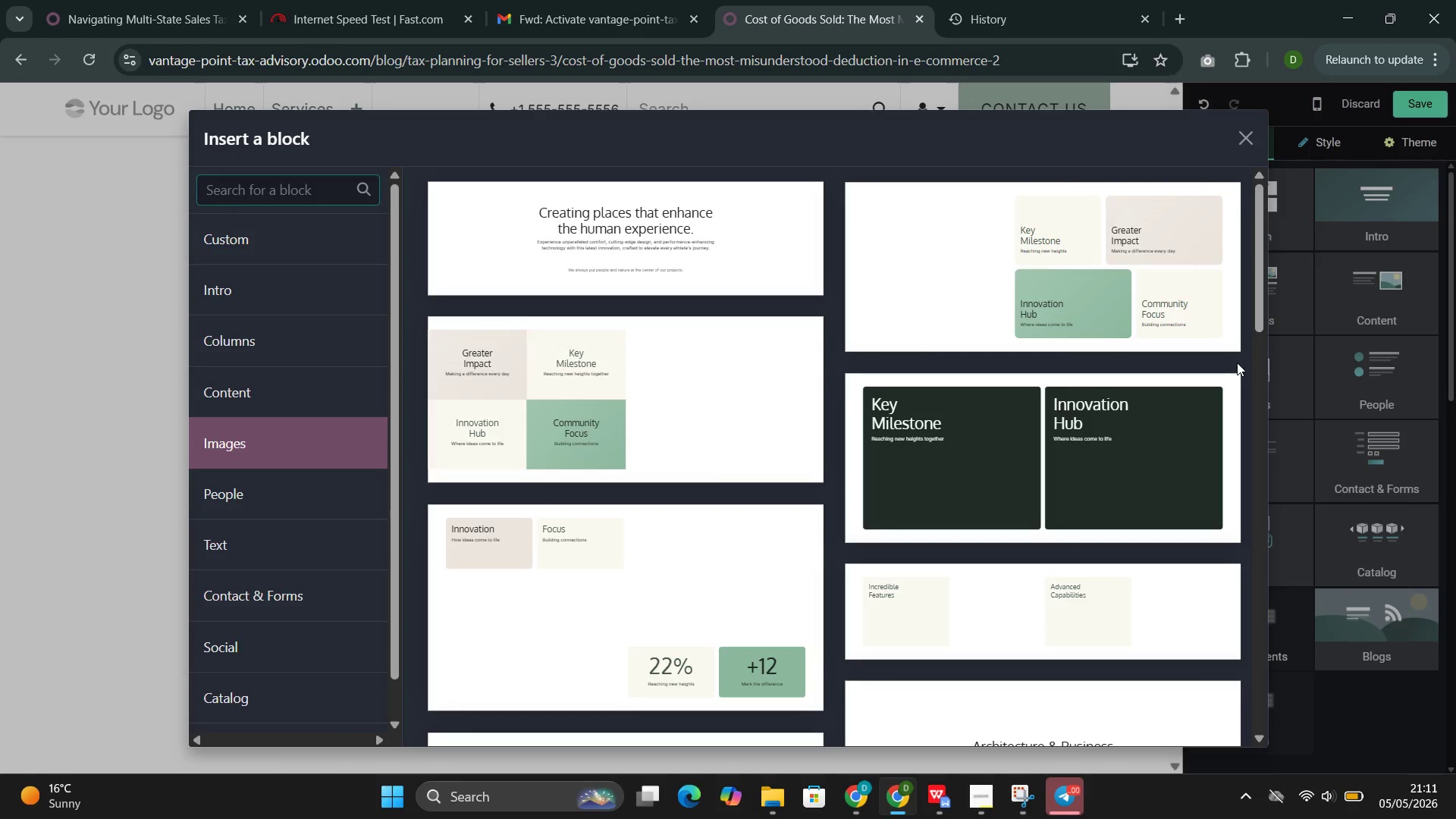 
left_click([934, 706])